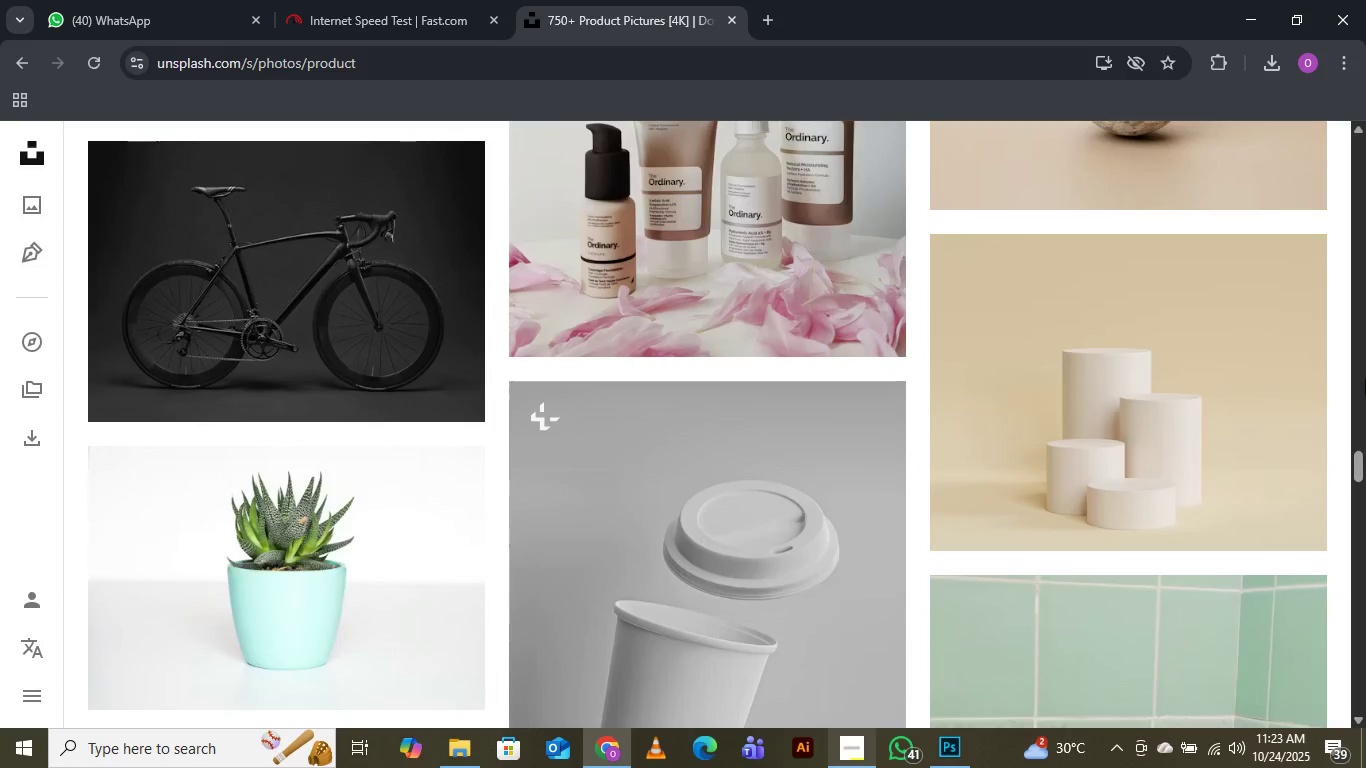 
wait(9.48)
 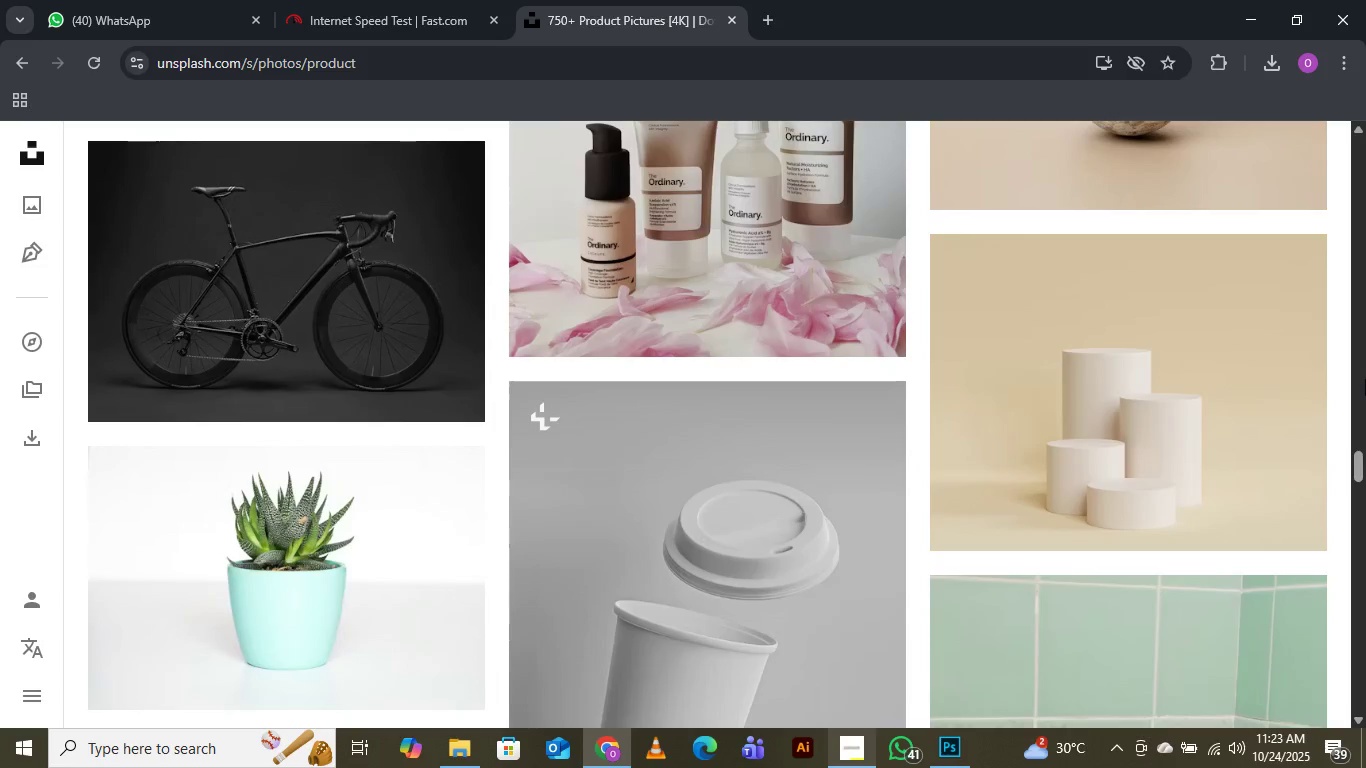 
scroll: coordinate [1365, 370], scroll_direction: down, amount: 1.0
 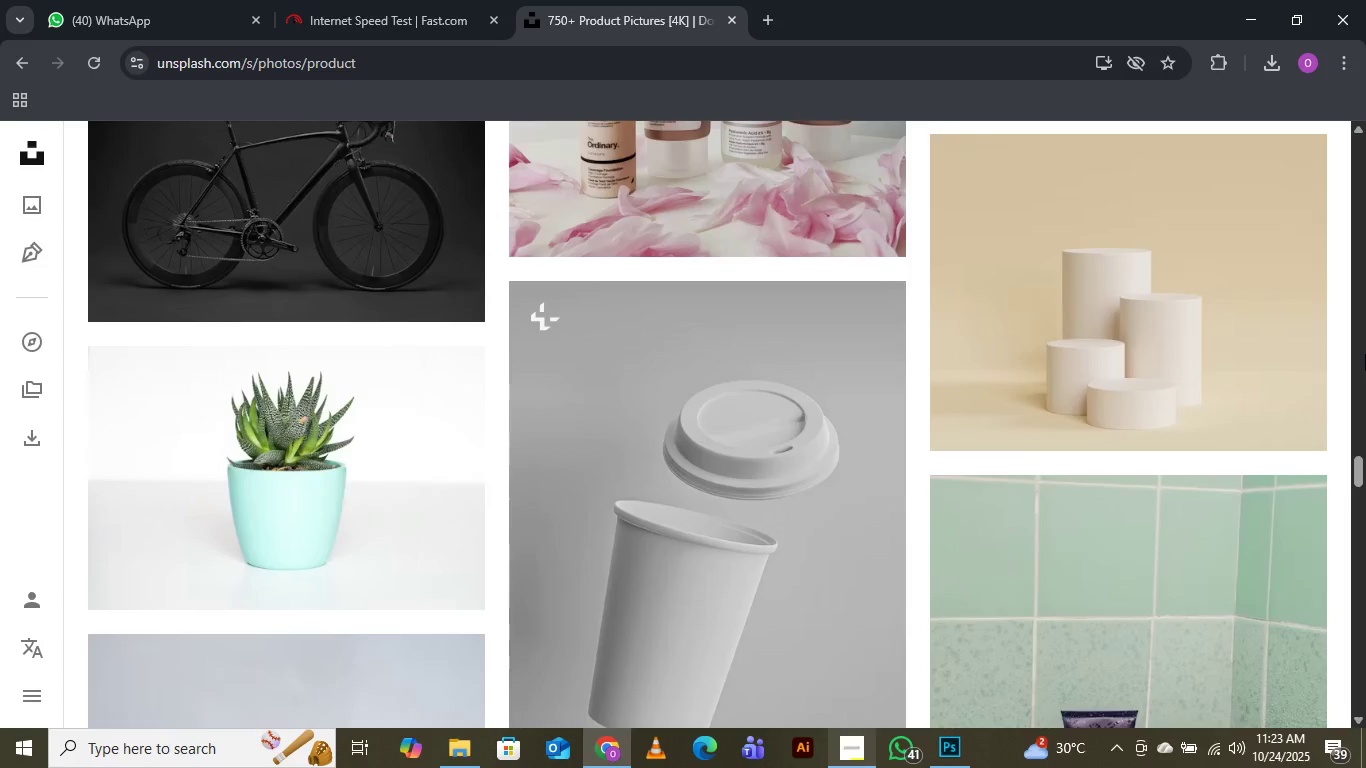 
scroll: coordinate [1365, 354], scroll_direction: up, amount: 2.0
 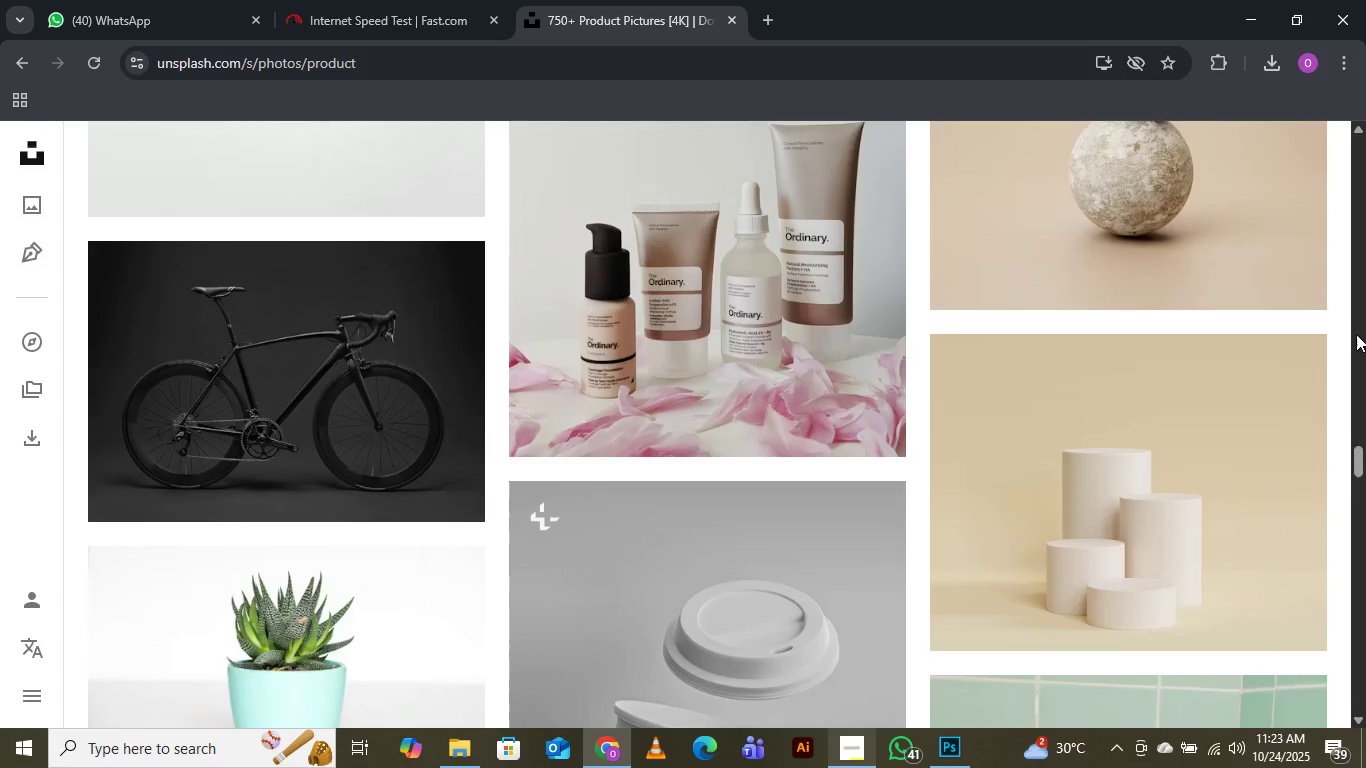 
scroll: coordinate [1356, 334], scroll_direction: down, amount: 1.0
 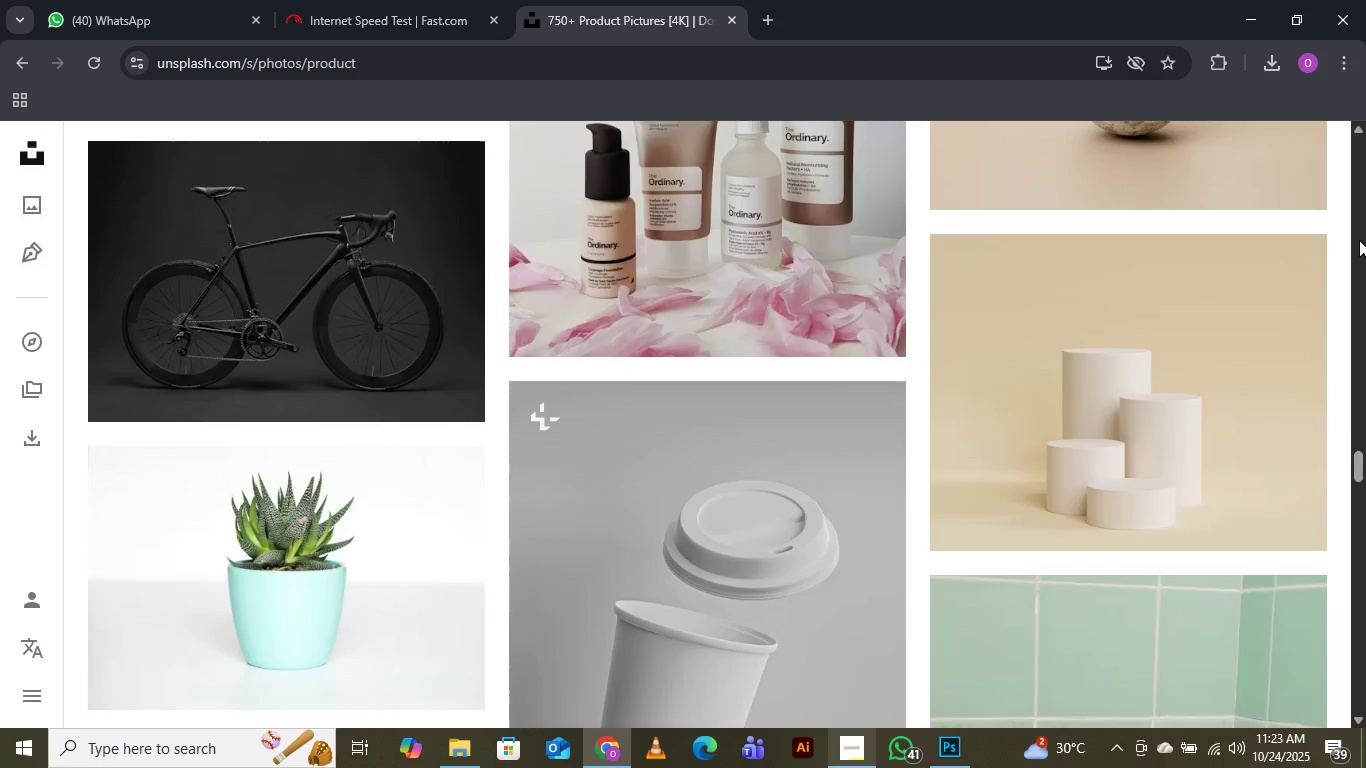 
scroll: coordinate [1359, 239], scroll_direction: up, amount: 1.0
 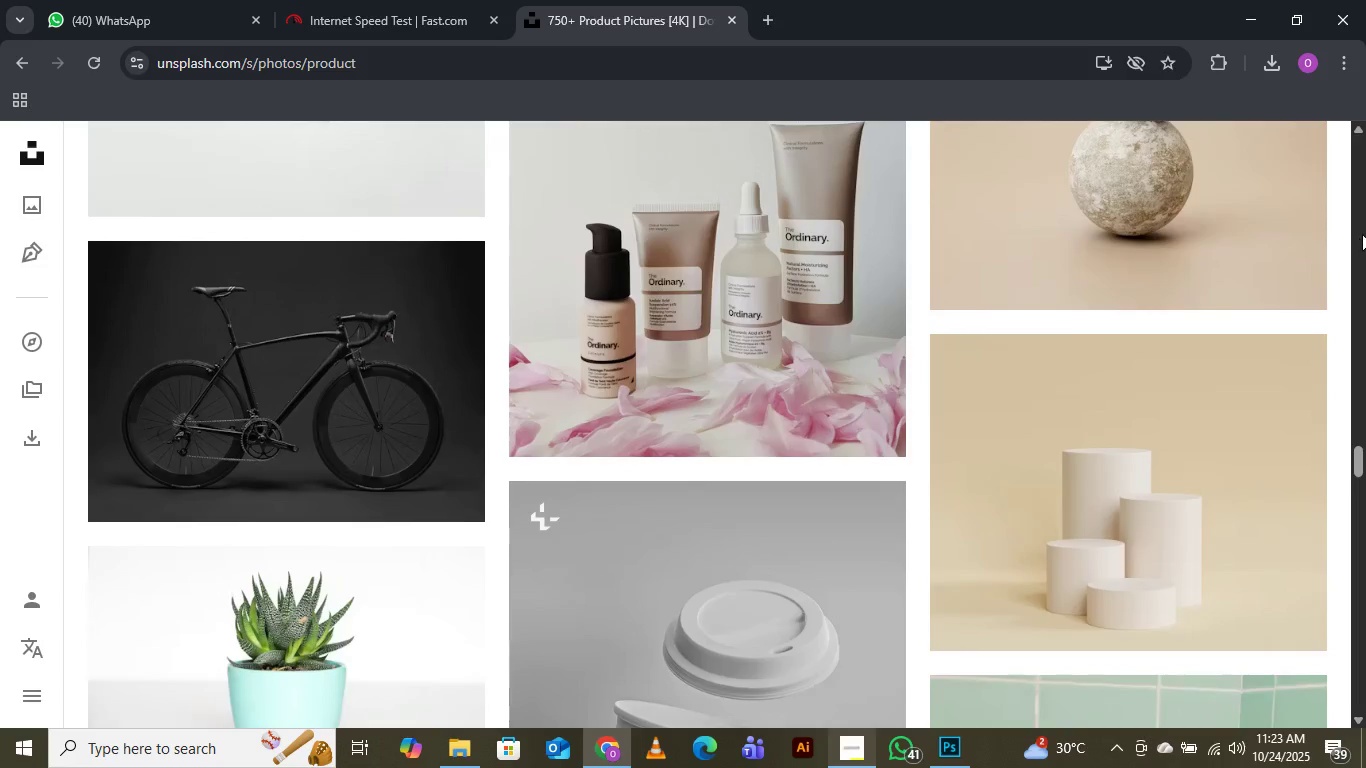 
scroll: coordinate [1362, 234], scroll_direction: down, amount: 3.0
 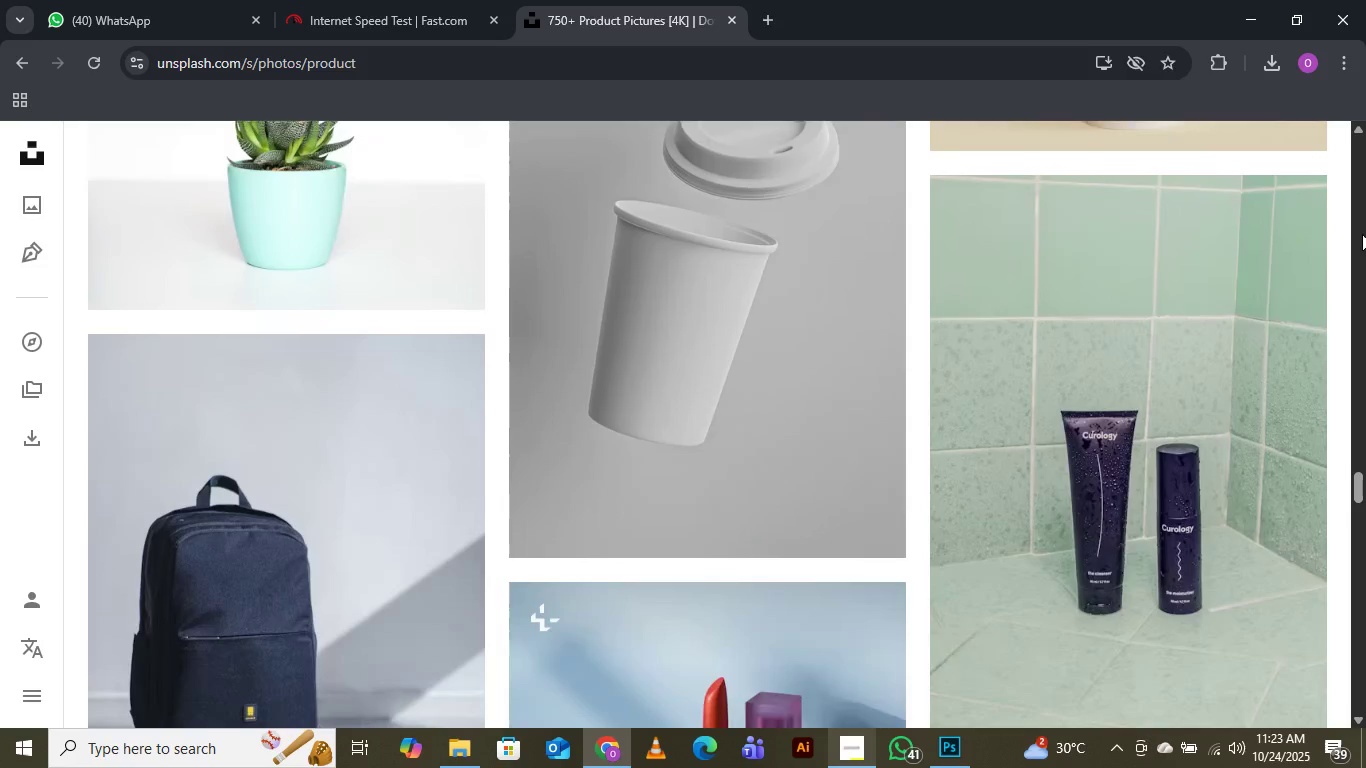 
scroll: coordinate [1362, 234], scroll_direction: up, amount: 2.0
 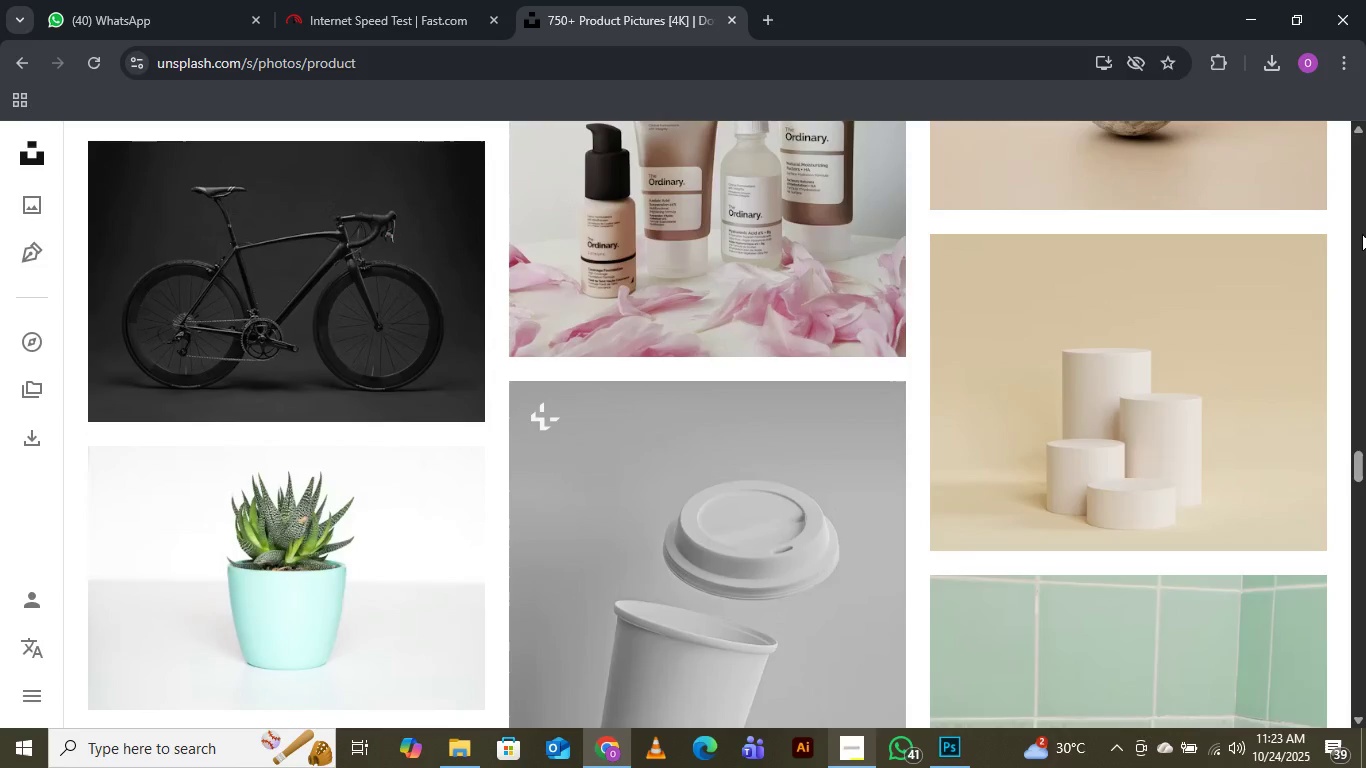 
scroll: coordinate [1362, 234], scroll_direction: down, amount: 2.0
 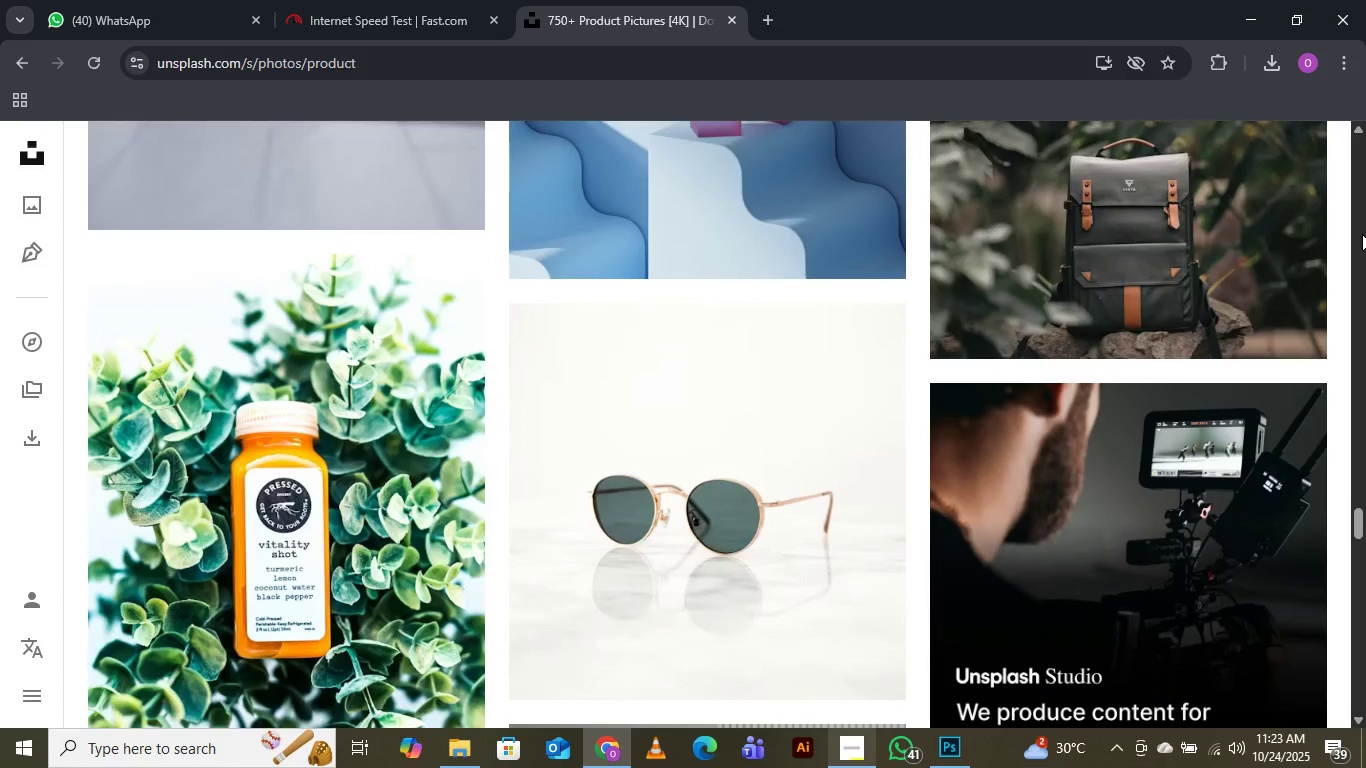 
wait(5.82)
 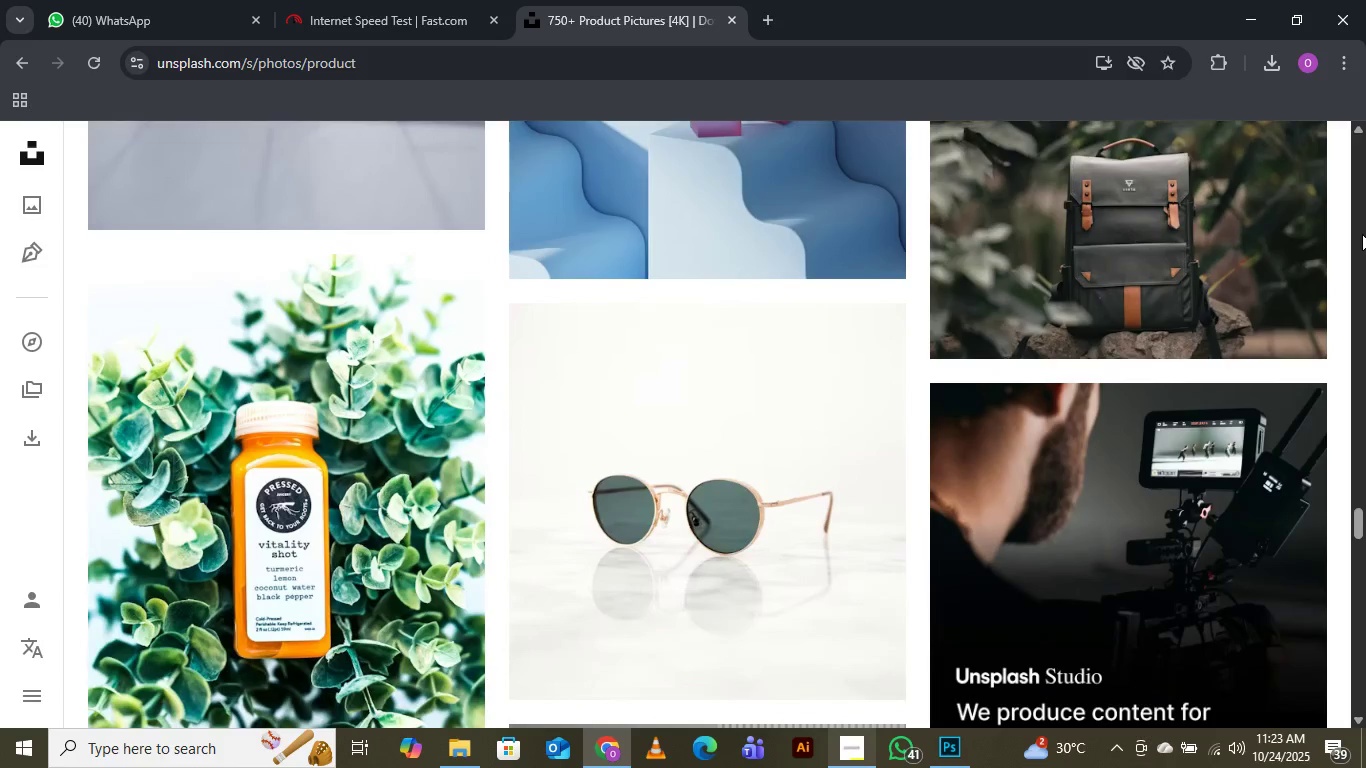 
scroll: coordinate [1362, 234], scroll_direction: down, amount: 9.0
 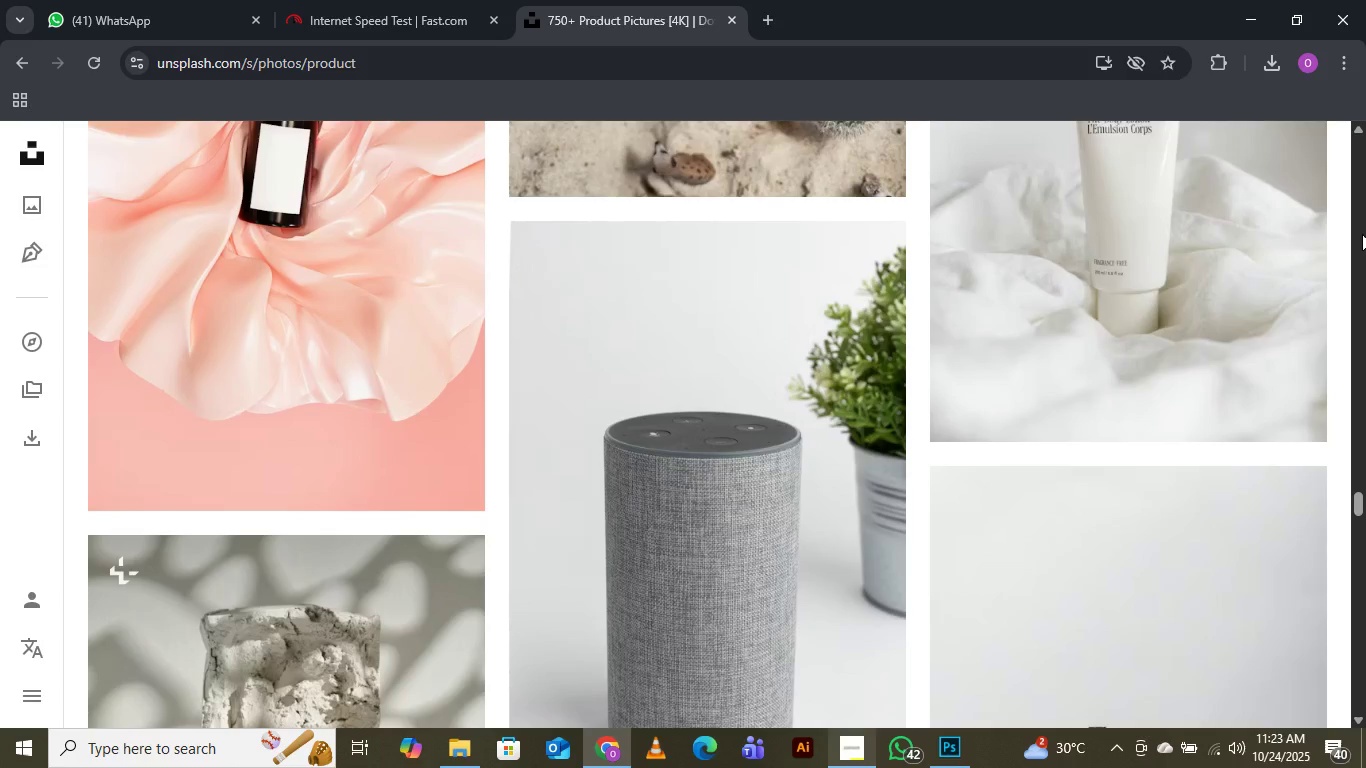 
wait(5.24)
 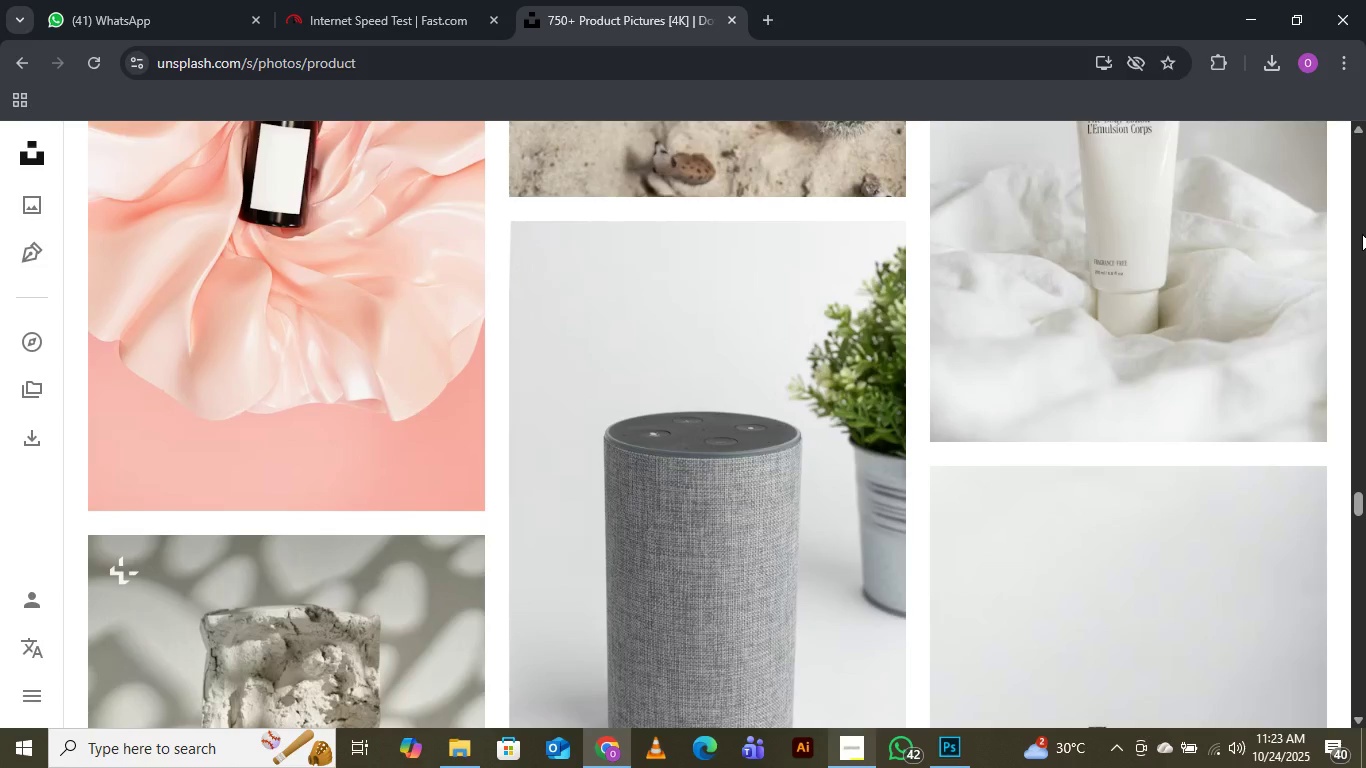 
scroll: coordinate [1365, 399], scroll_direction: down, amount: 6.0
 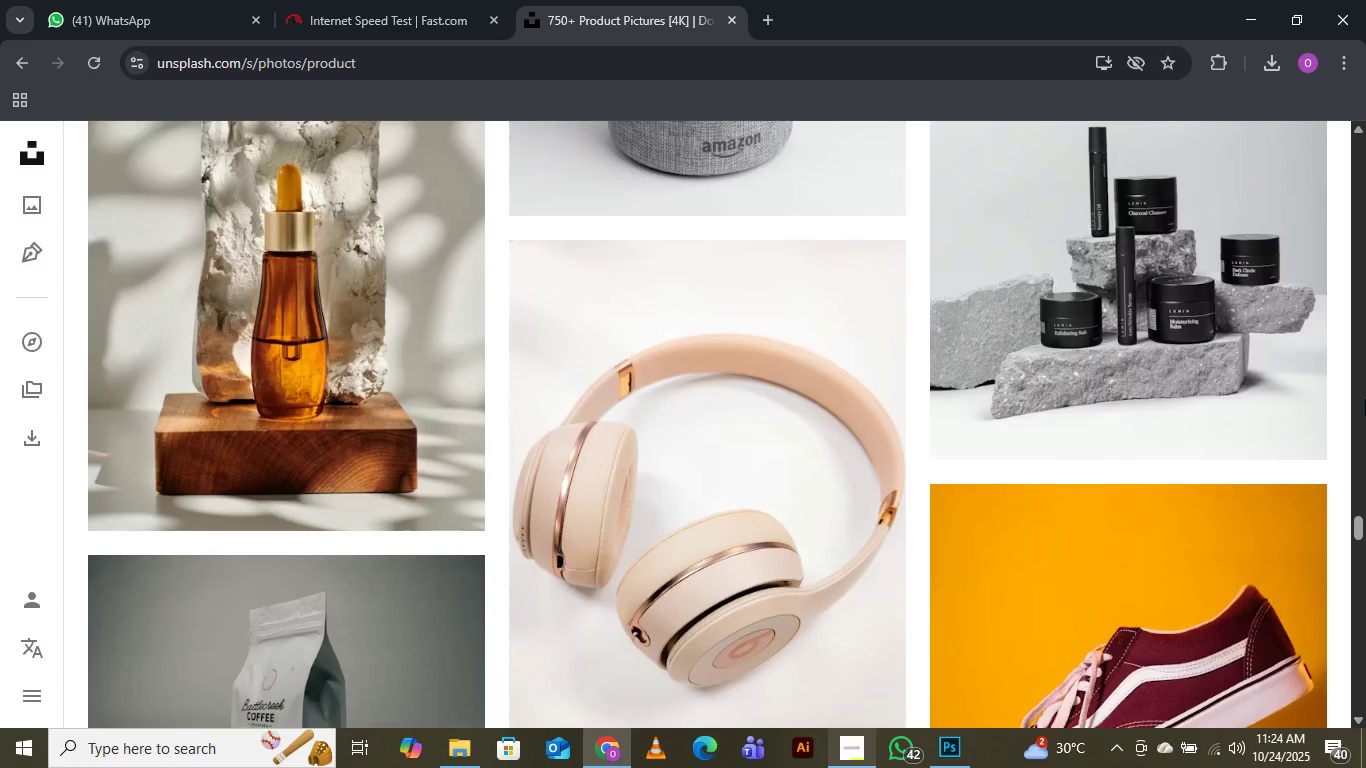 
scroll: coordinate [1365, 399], scroll_direction: down, amount: 2.0
 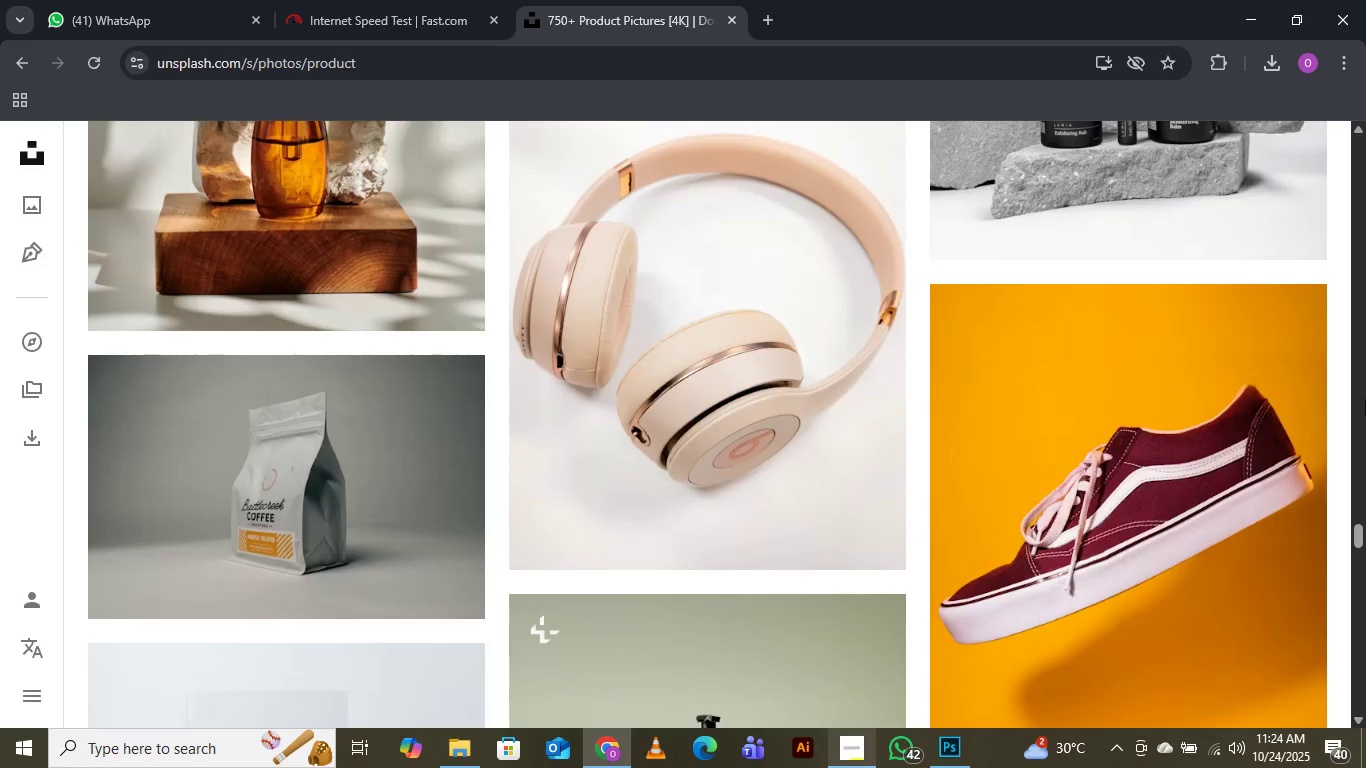 
scroll: coordinate [1365, 399], scroll_direction: up, amount: 3.0
 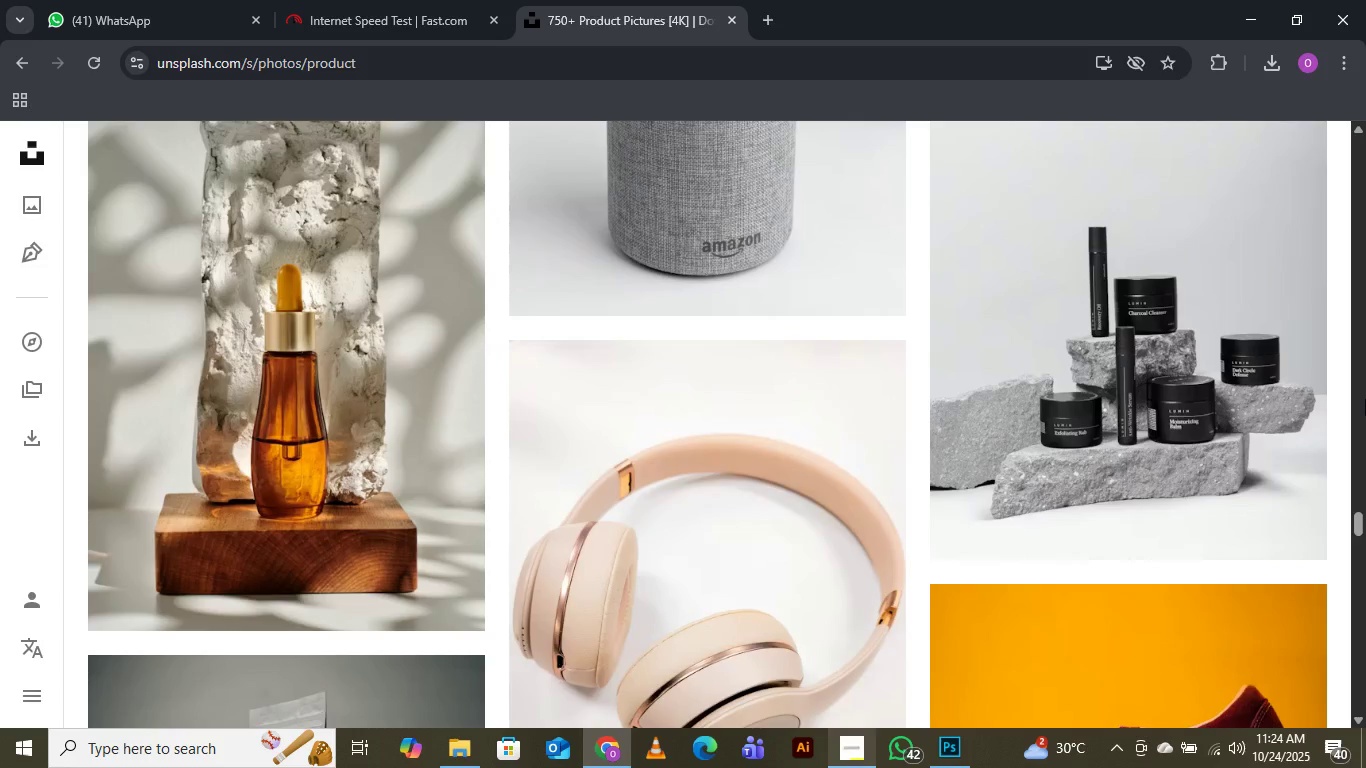 
scroll: coordinate [1365, 399], scroll_direction: down, amount: 6.0
 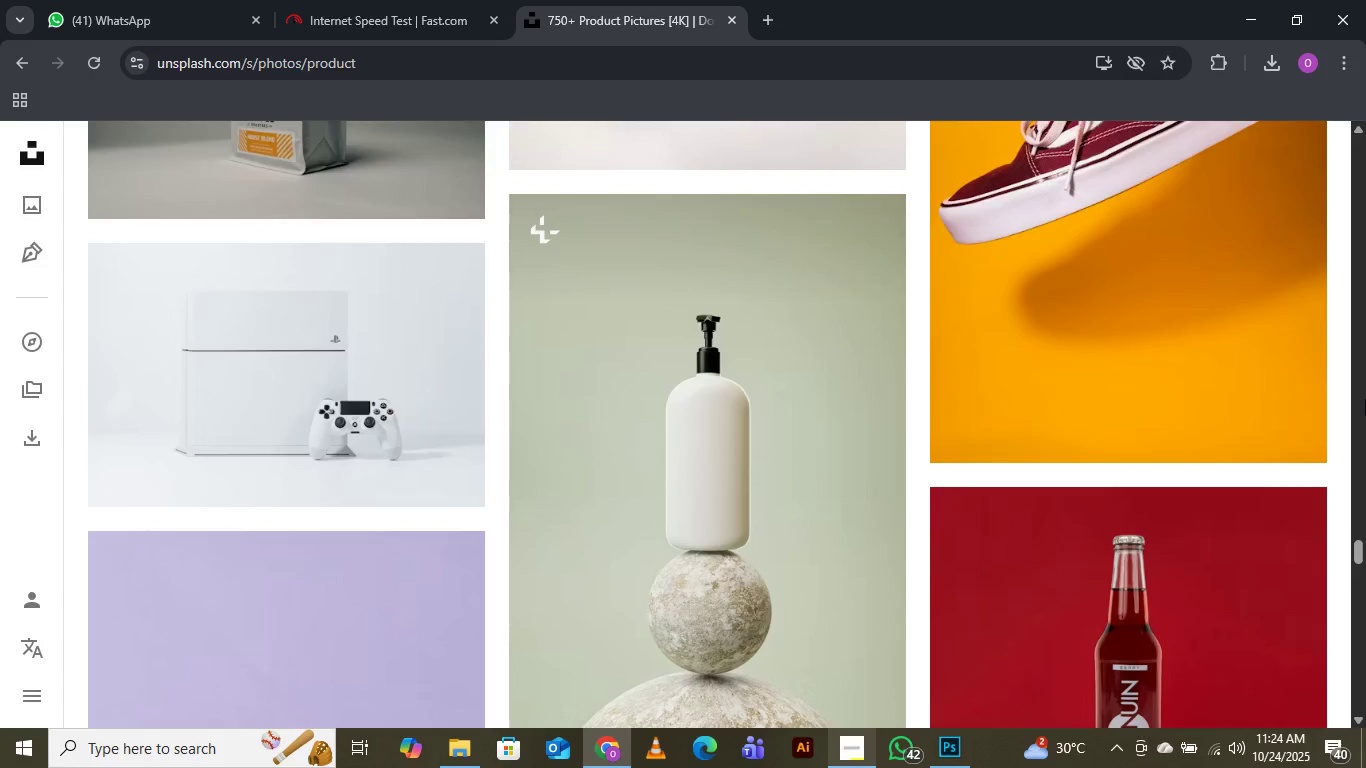 
scroll: coordinate [1365, 399], scroll_direction: up, amount: 1.0
 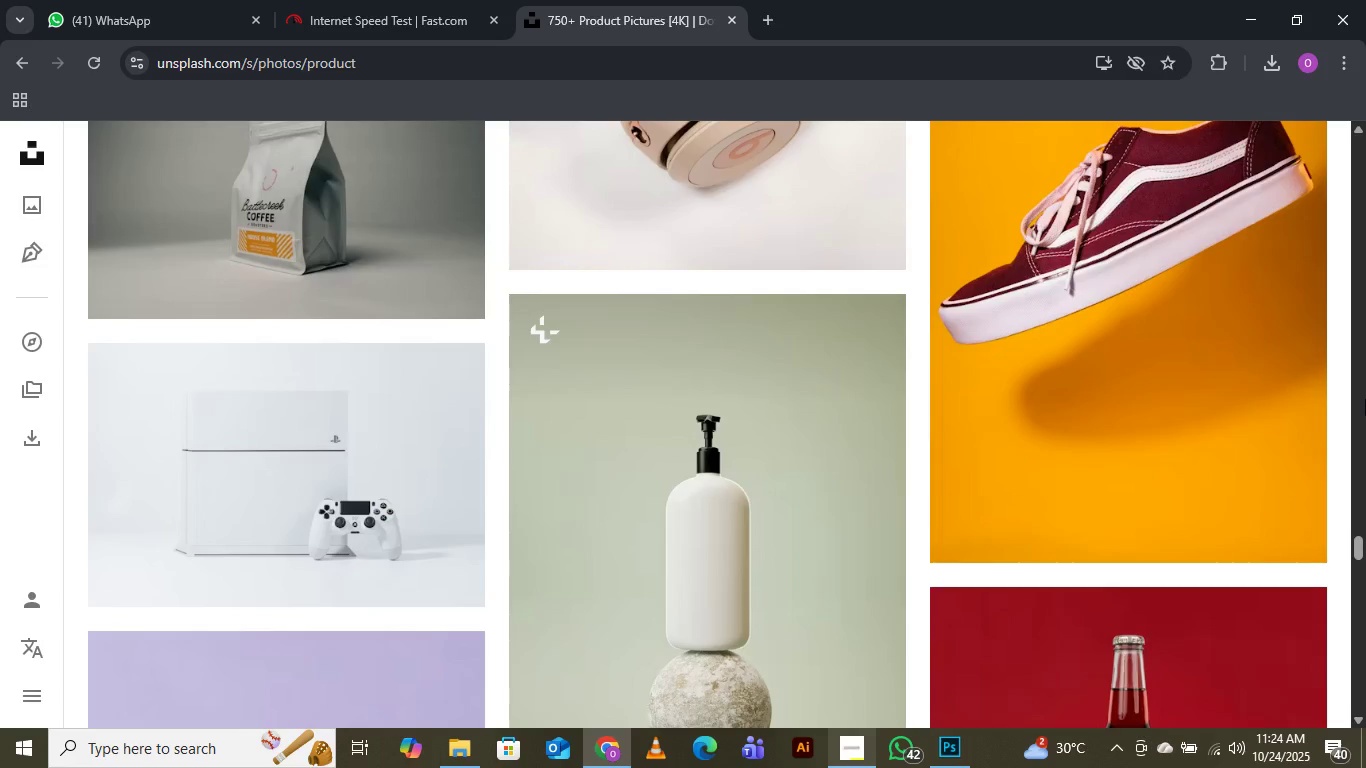 
scroll: coordinate [1365, 399], scroll_direction: down, amount: 1.0
 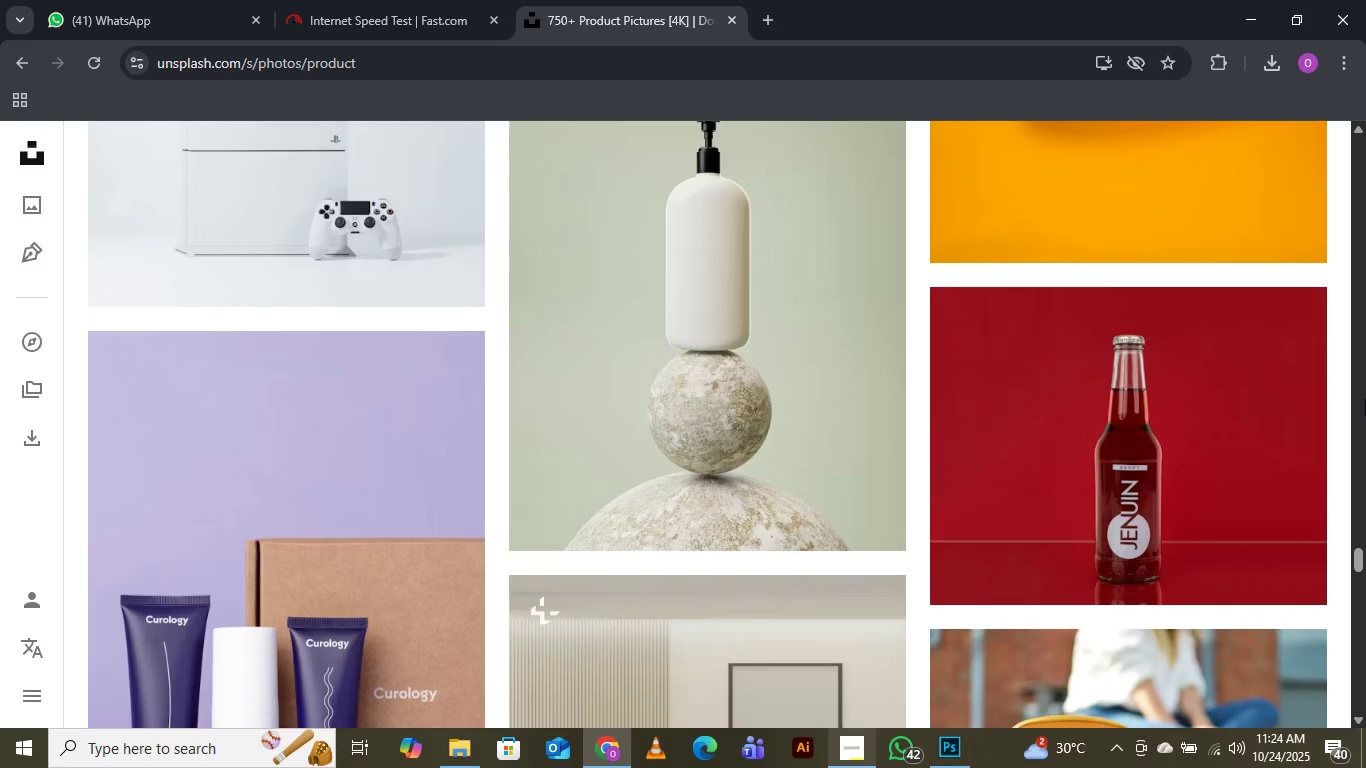 
scroll: coordinate [1365, 399], scroll_direction: up, amount: 4.0
 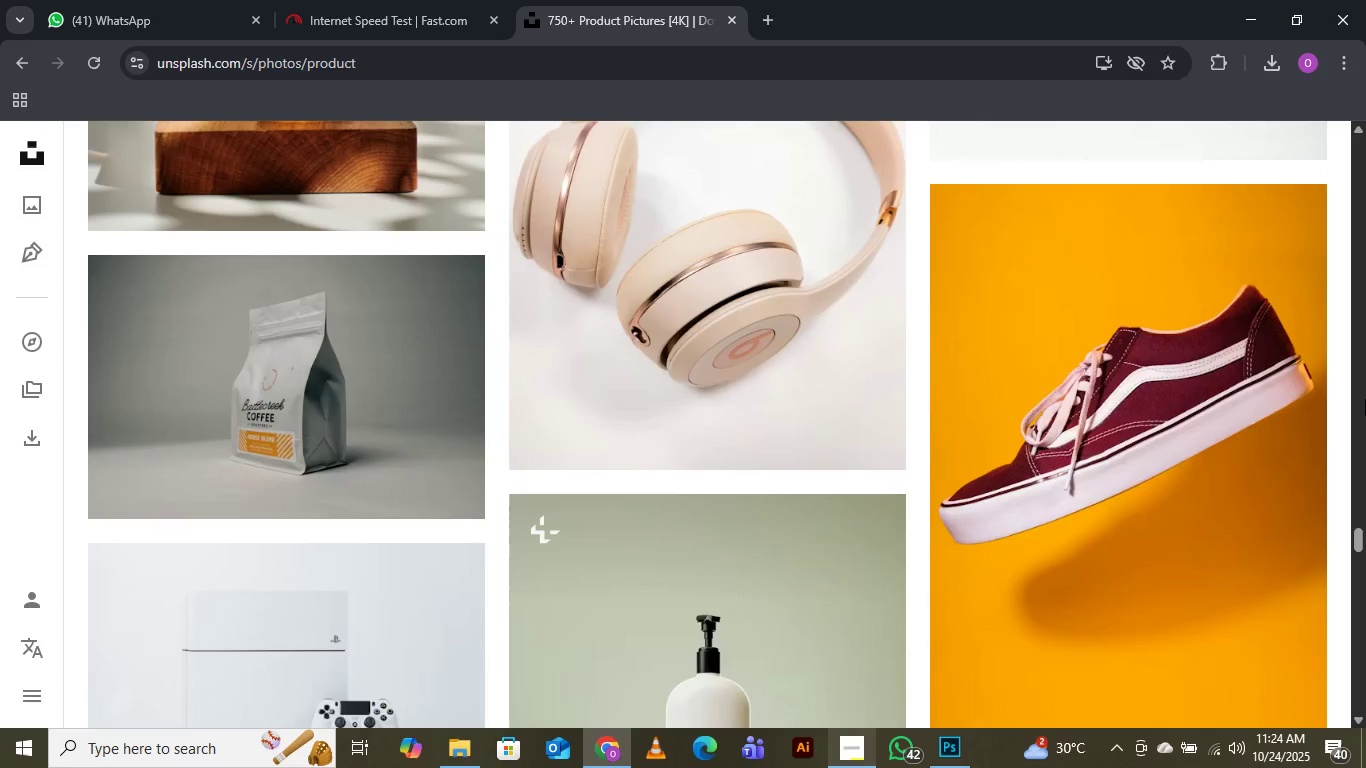 
scroll: coordinate [1365, 399], scroll_direction: down, amount: 1.0
 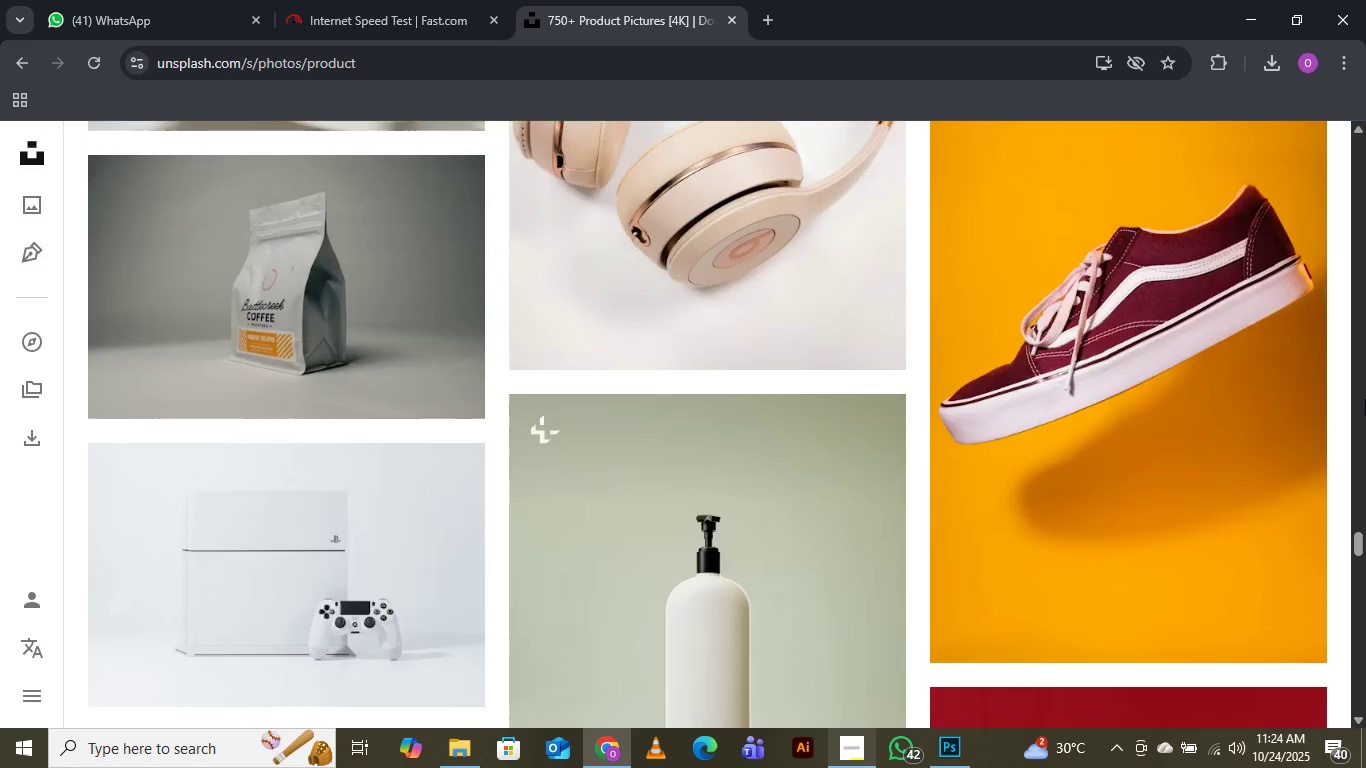 
scroll: coordinate [1365, 399], scroll_direction: up, amount: 2.0
 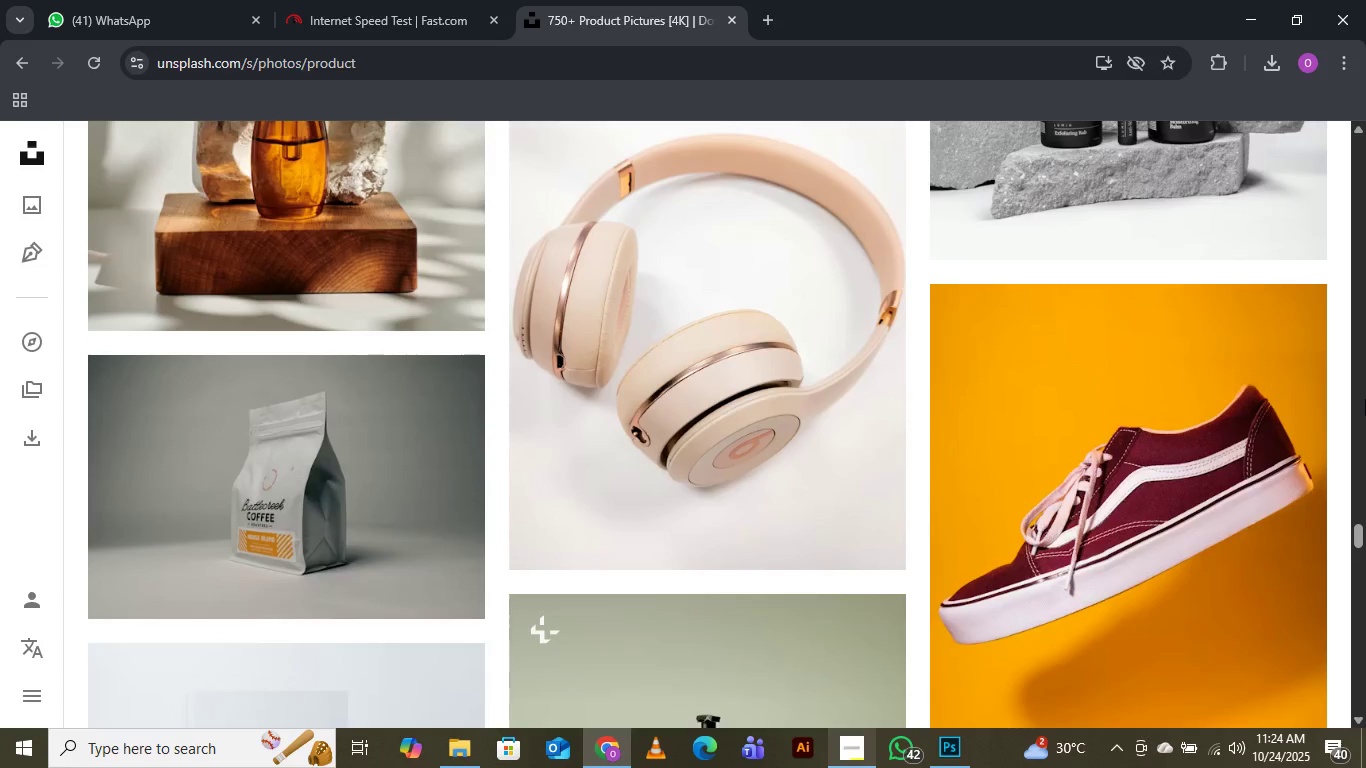 
scroll: coordinate [1365, 399], scroll_direction: down, amount: 2.0
 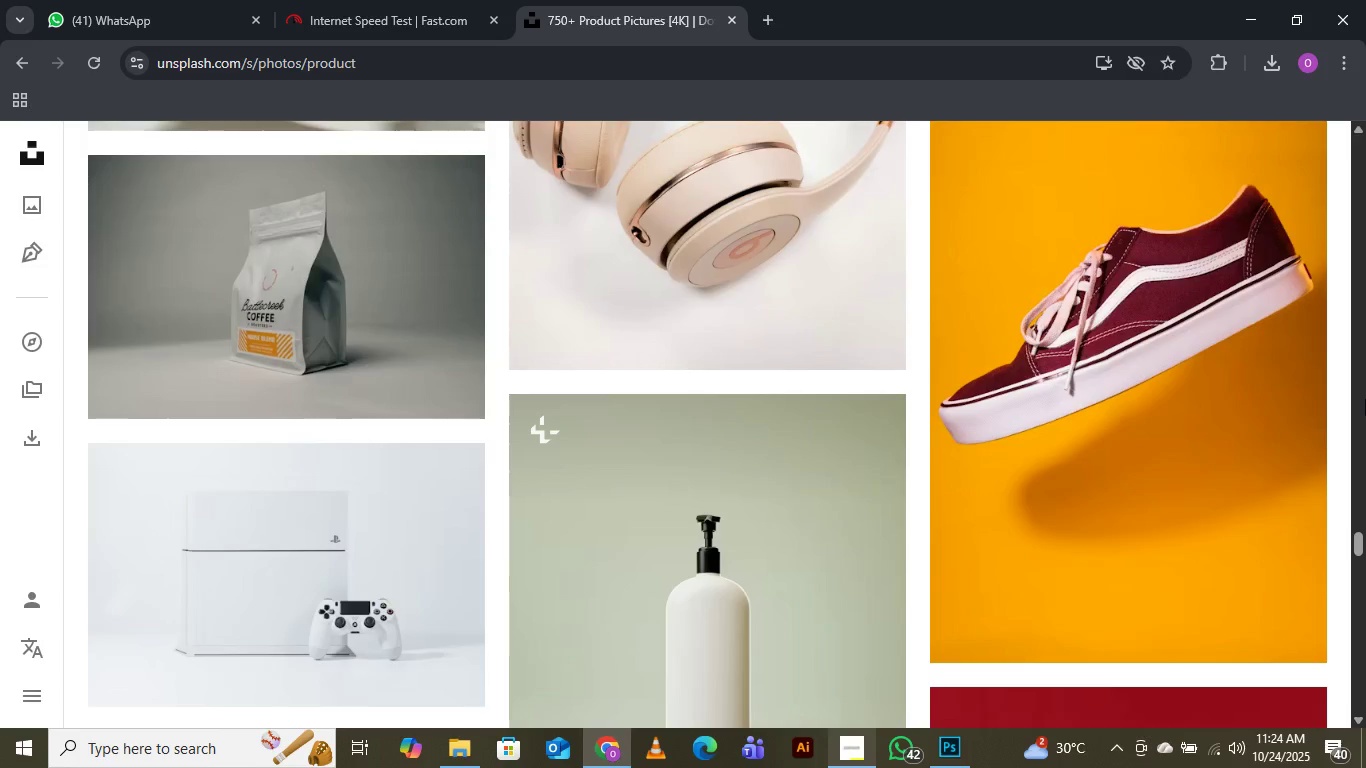 
wait(7.13)
 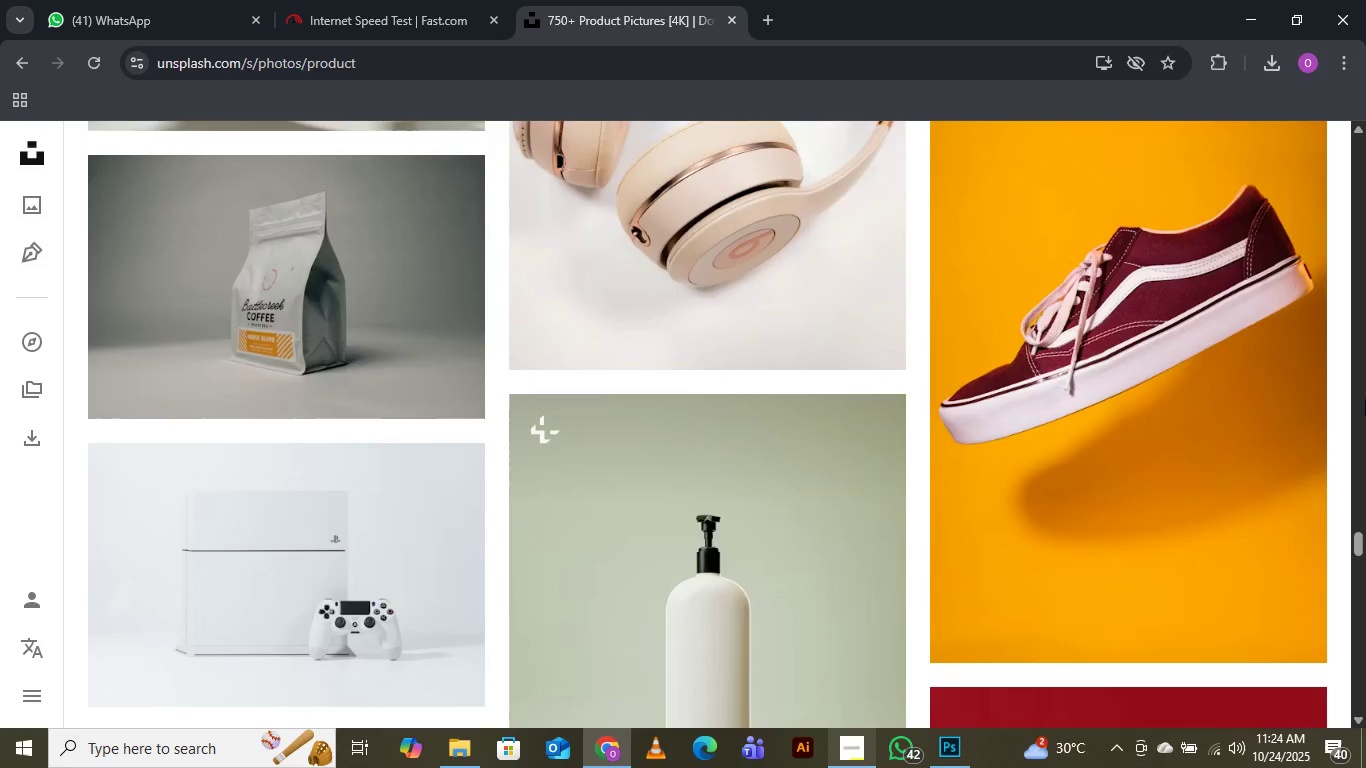 
scroll: coordinate [1365, 399], scroll_direction: down, amount: 7.0
 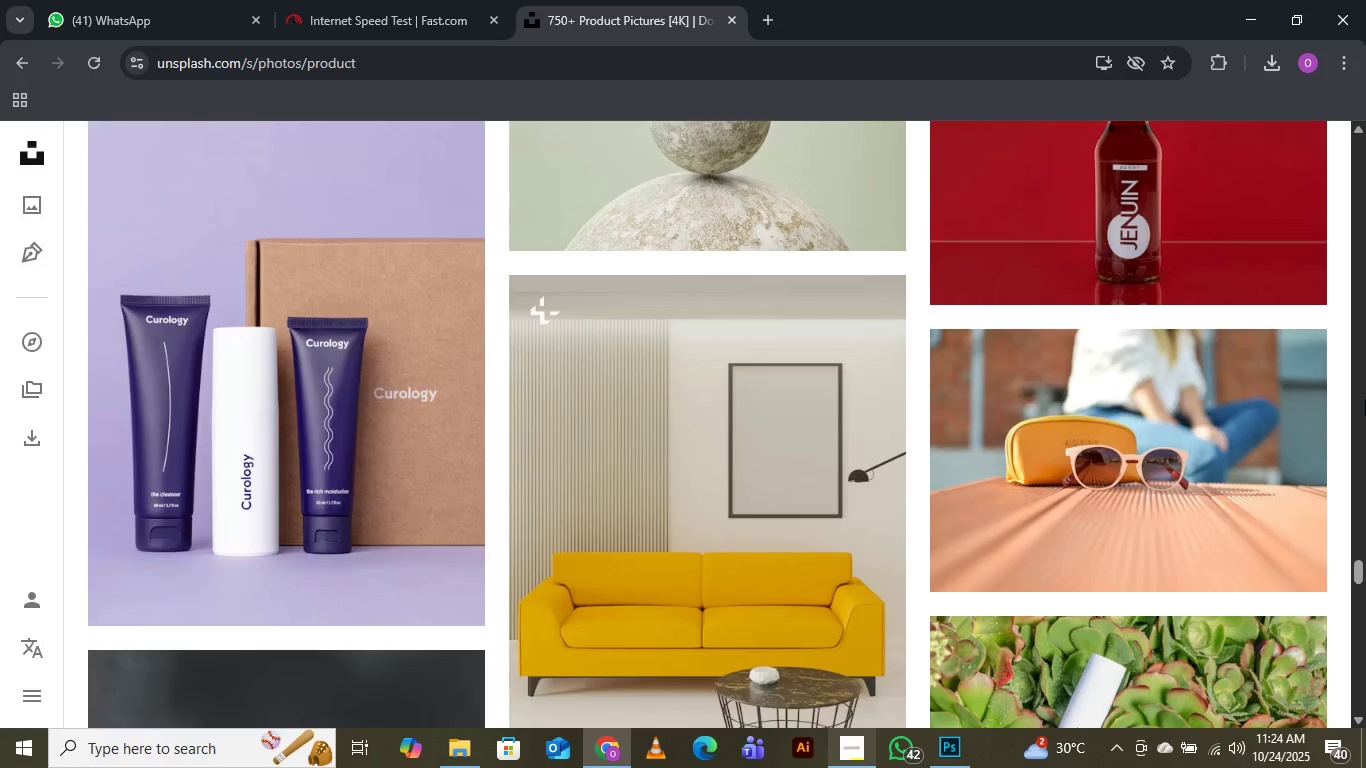 
wait(5.18)
 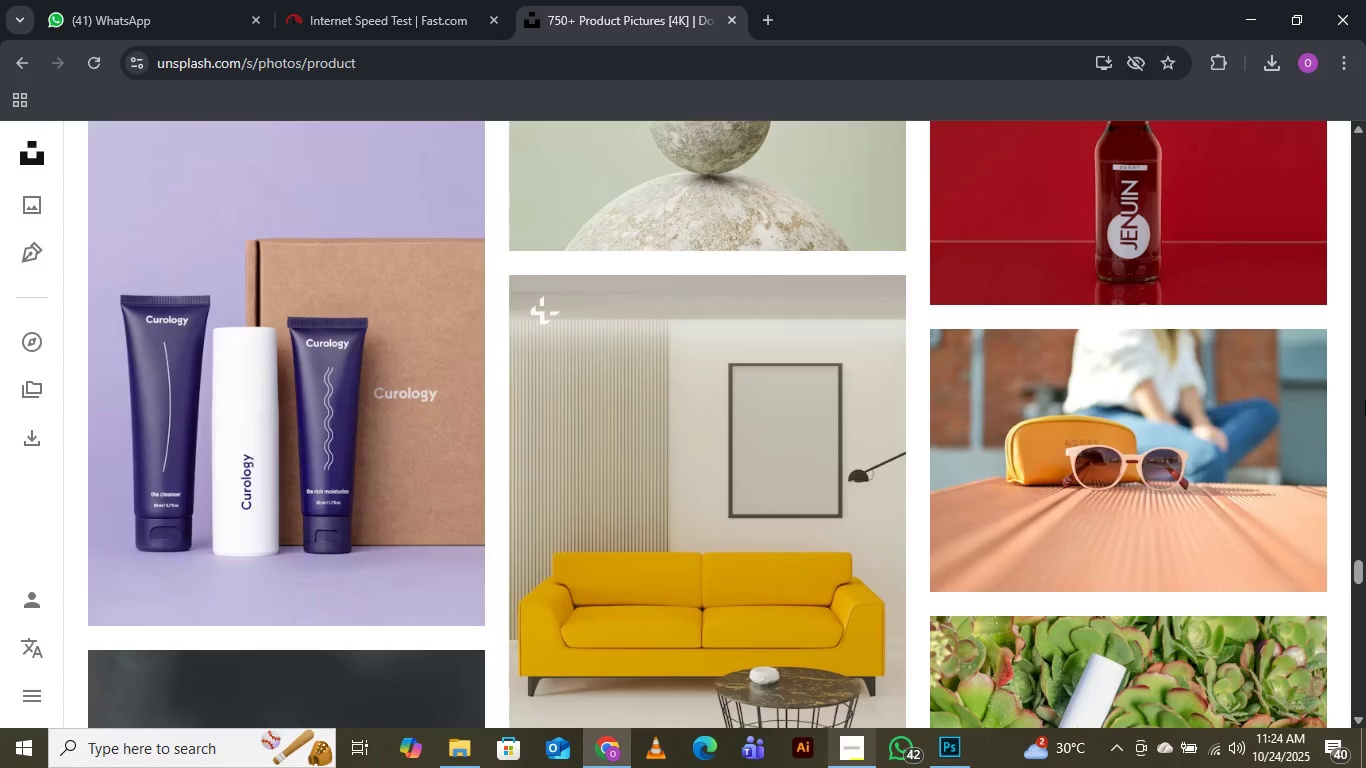 
scroll: coordinate [1365, 399], scroll_direction: down, amount: 10.0
 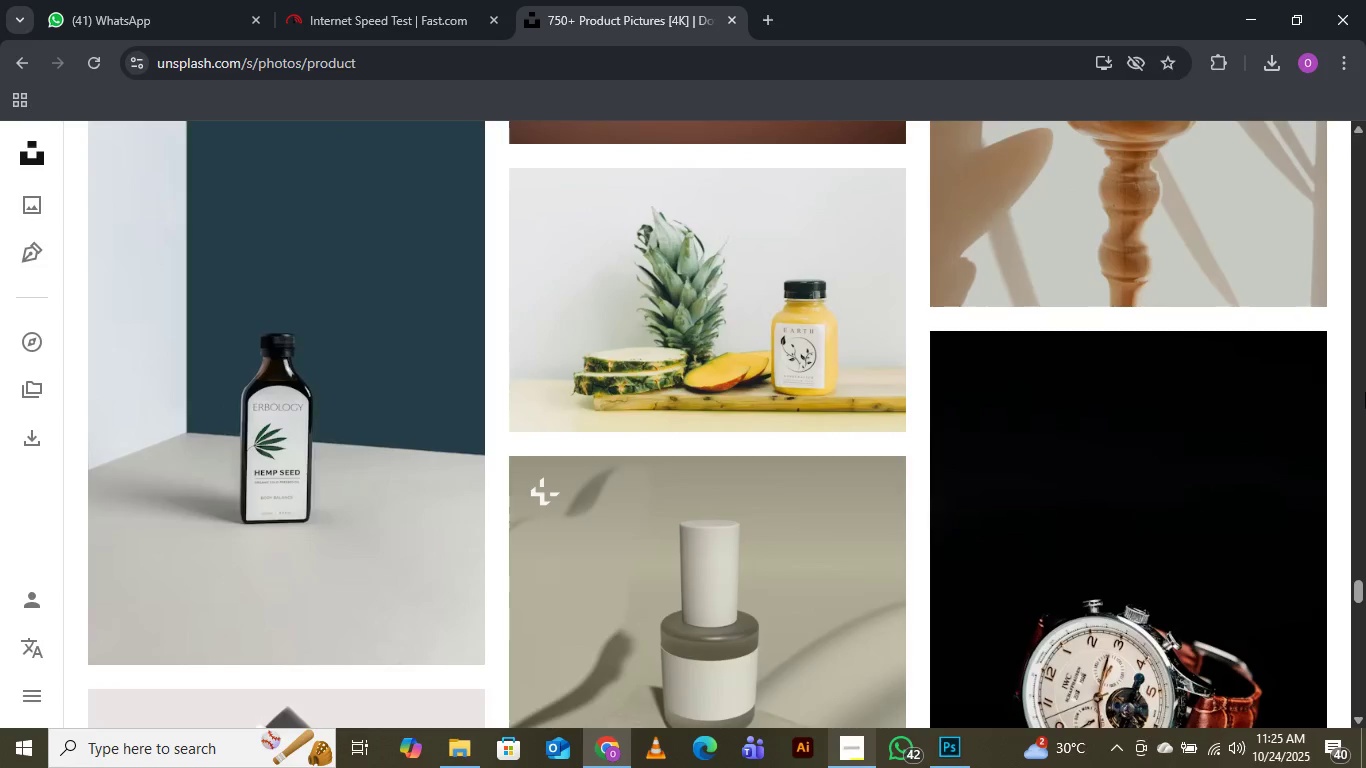 
scroll: coordinate [1365, 371], scroll_direction: down, amount: 5.0
 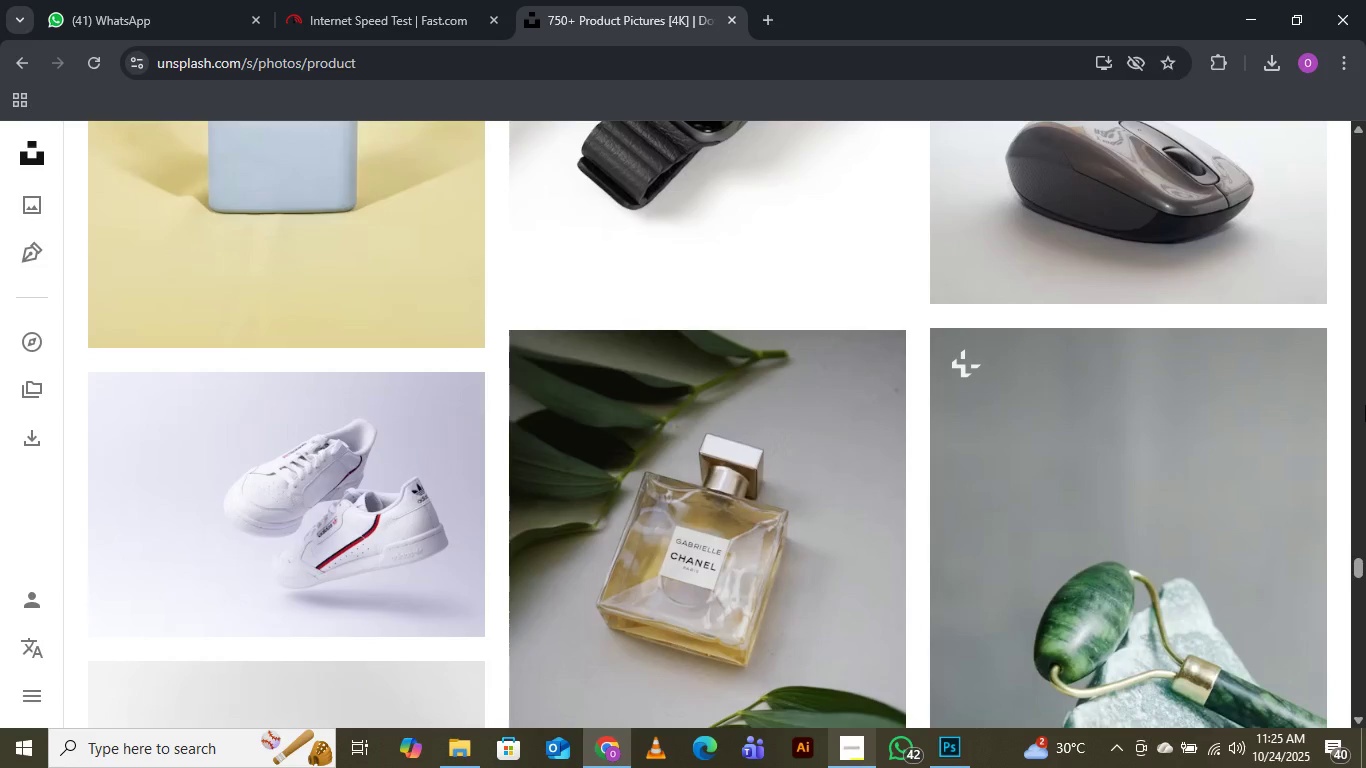 
scroll: coordinate [1365, 430], scroll_direction: down, amount: 13.0
 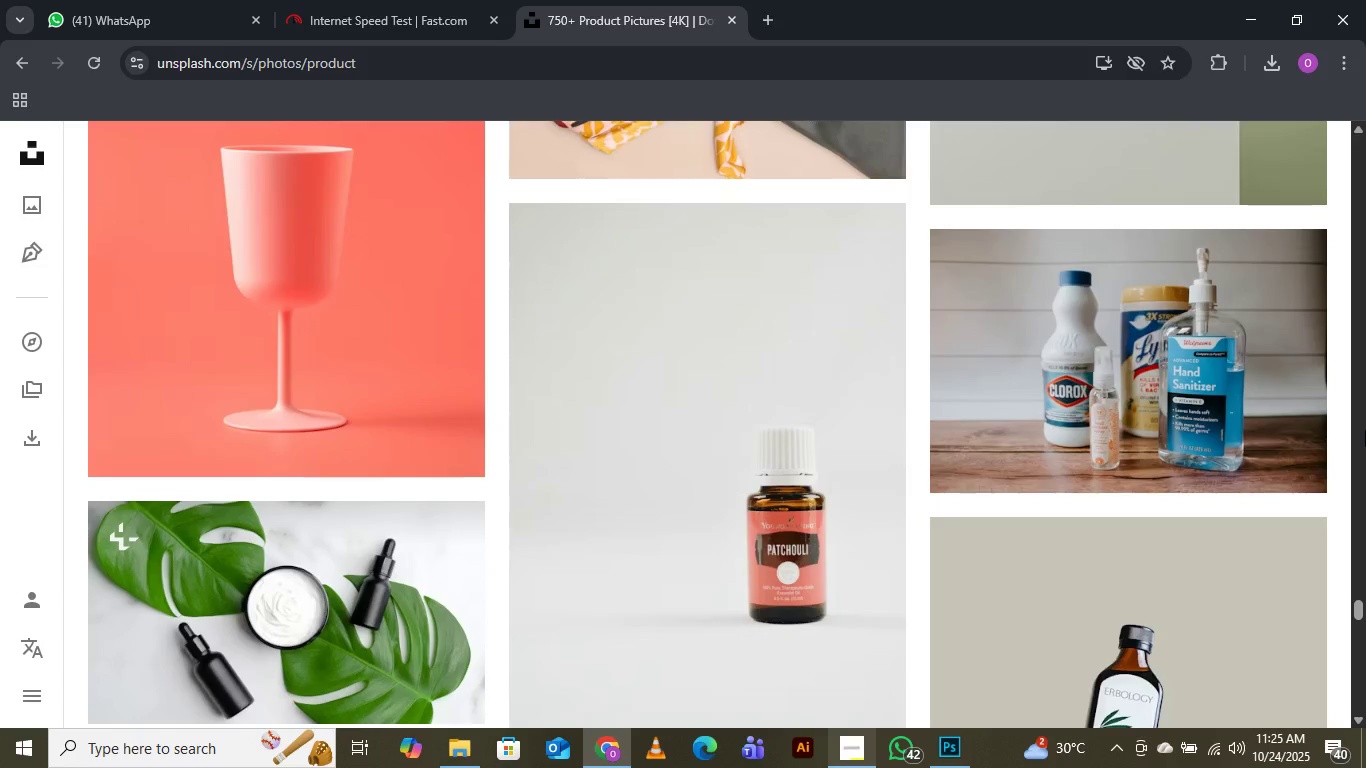 
scroll: coordinate [1365, 433], scroll_direction: down, amount: 12.0
 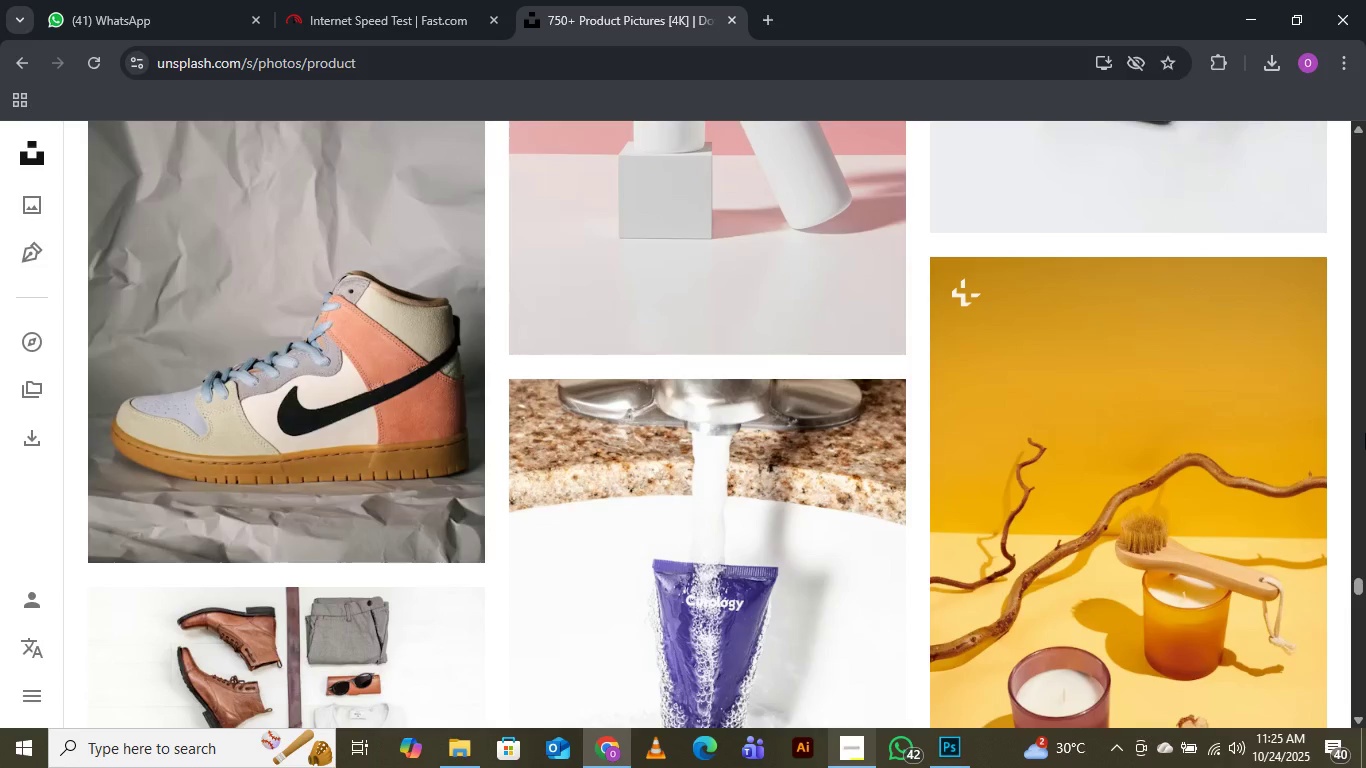 
scroll: coordinate [1365, 438], scroll_direction: down, amount: 14.0
 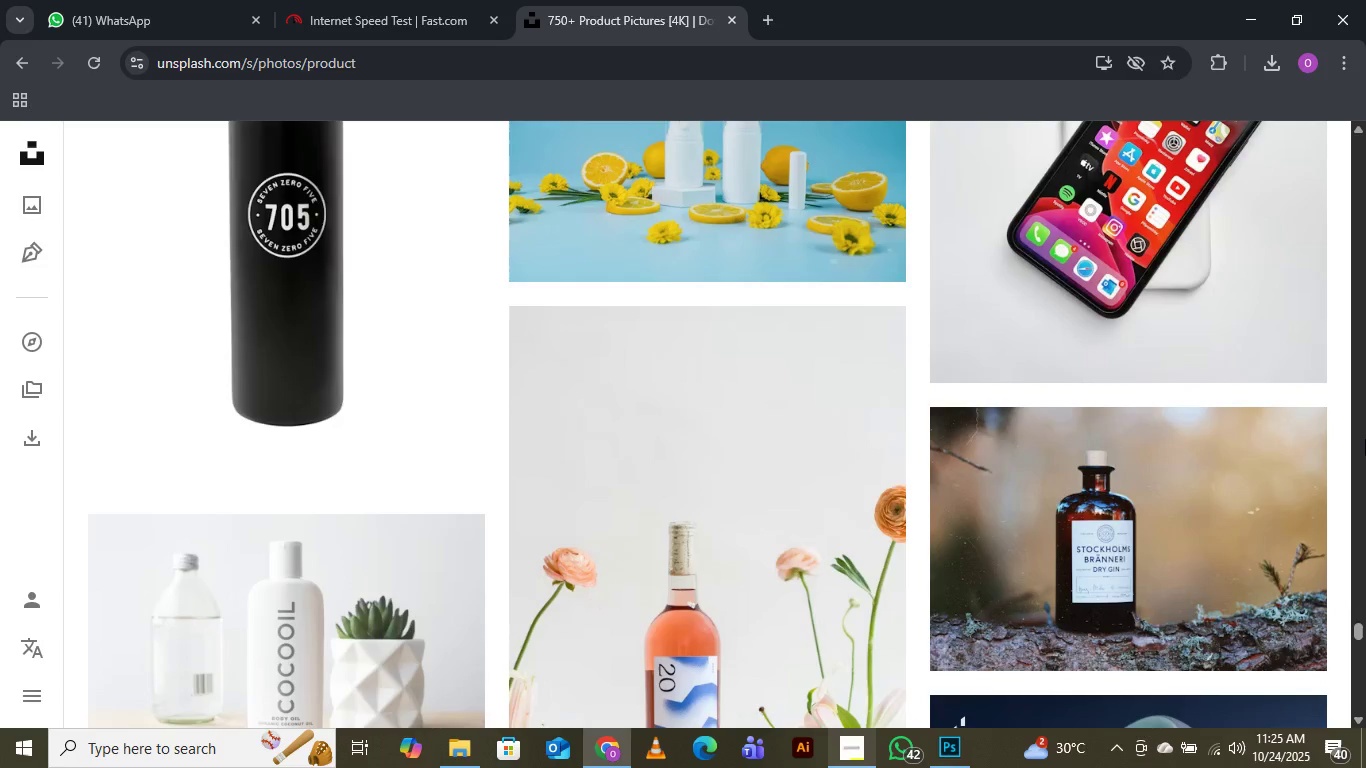 
scroll: coordinate [1365, 439], scroll_direction: down, amount: 1.0
 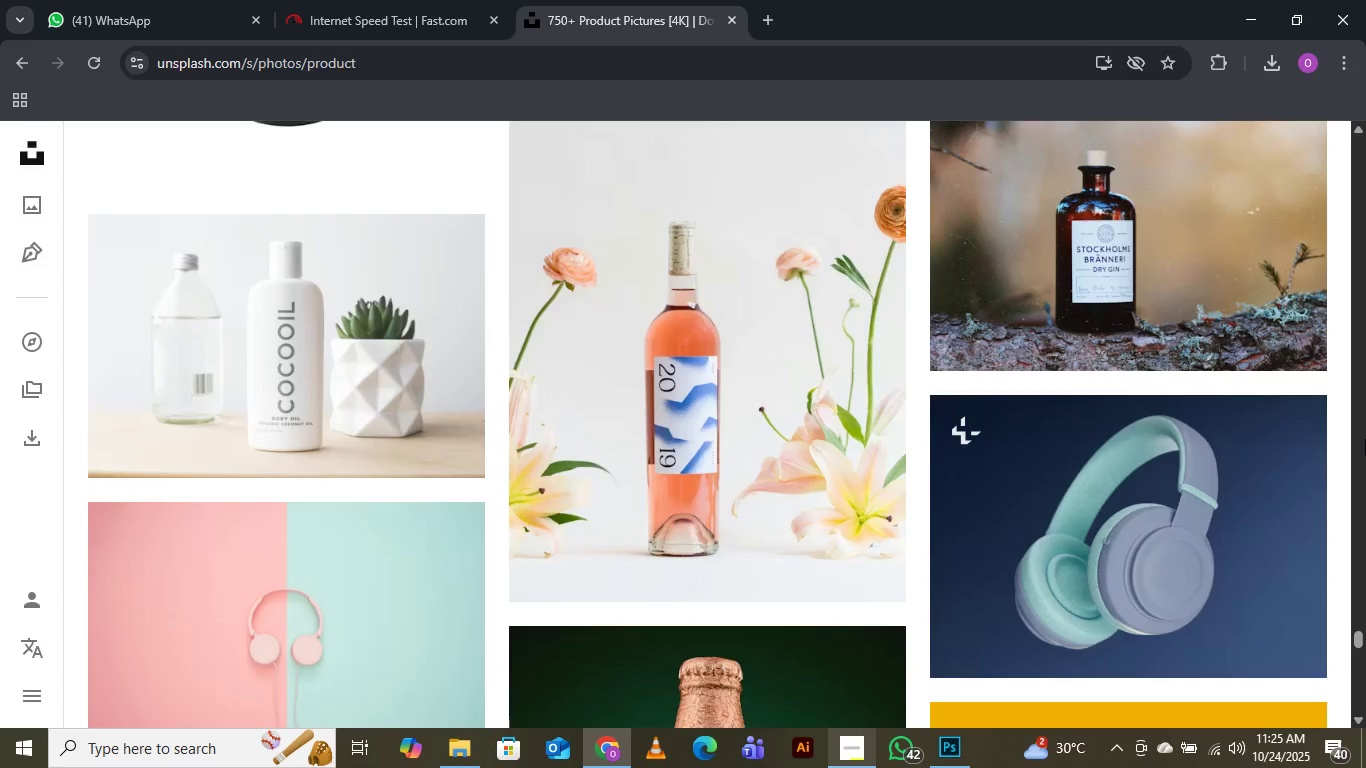 
scroll: coordinate [1365, 439], scroll_direction: up, amount: 1.0
 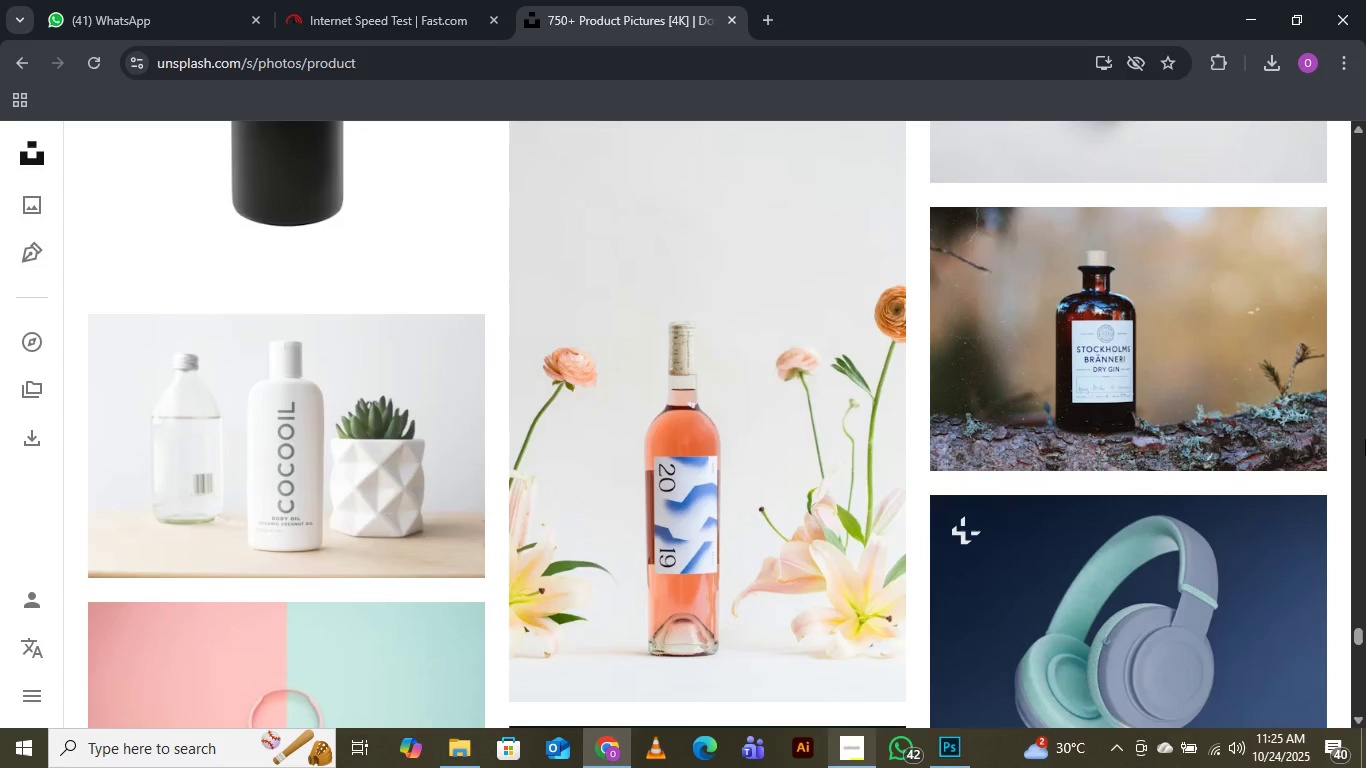 
scroll: coordinate [1365, 434], scroll_direction: down, amount: 5.0
 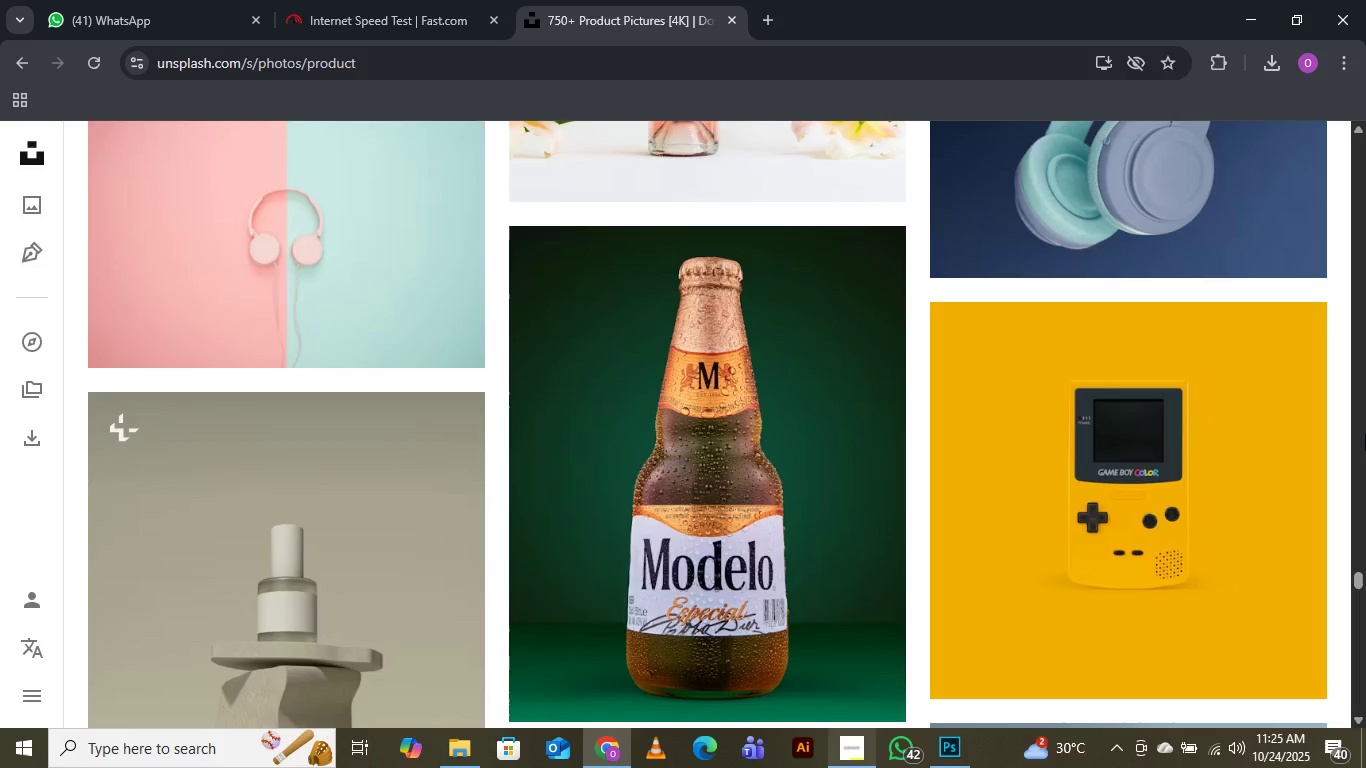 
scroll: coordinate [1365, 235], scroll_direction: up, amount: 7.0
 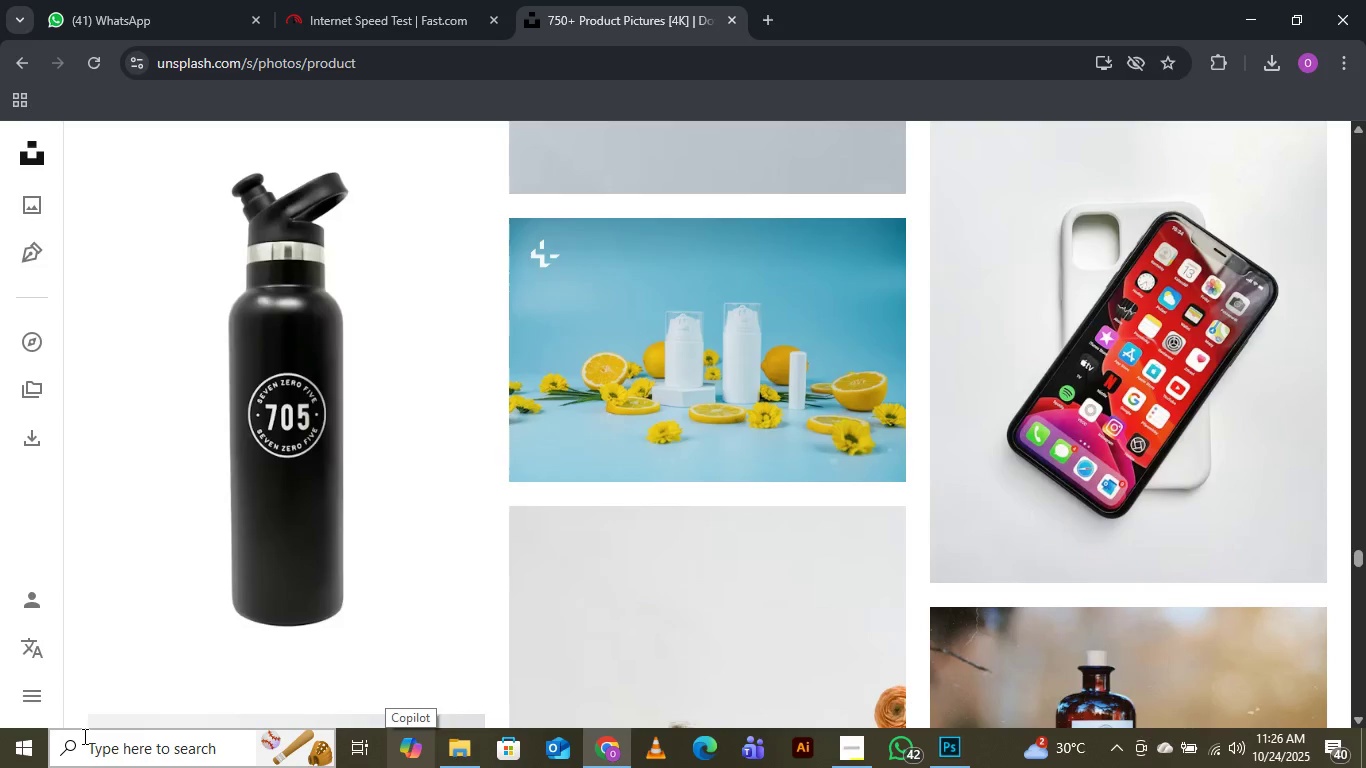 
wait(24.46)
 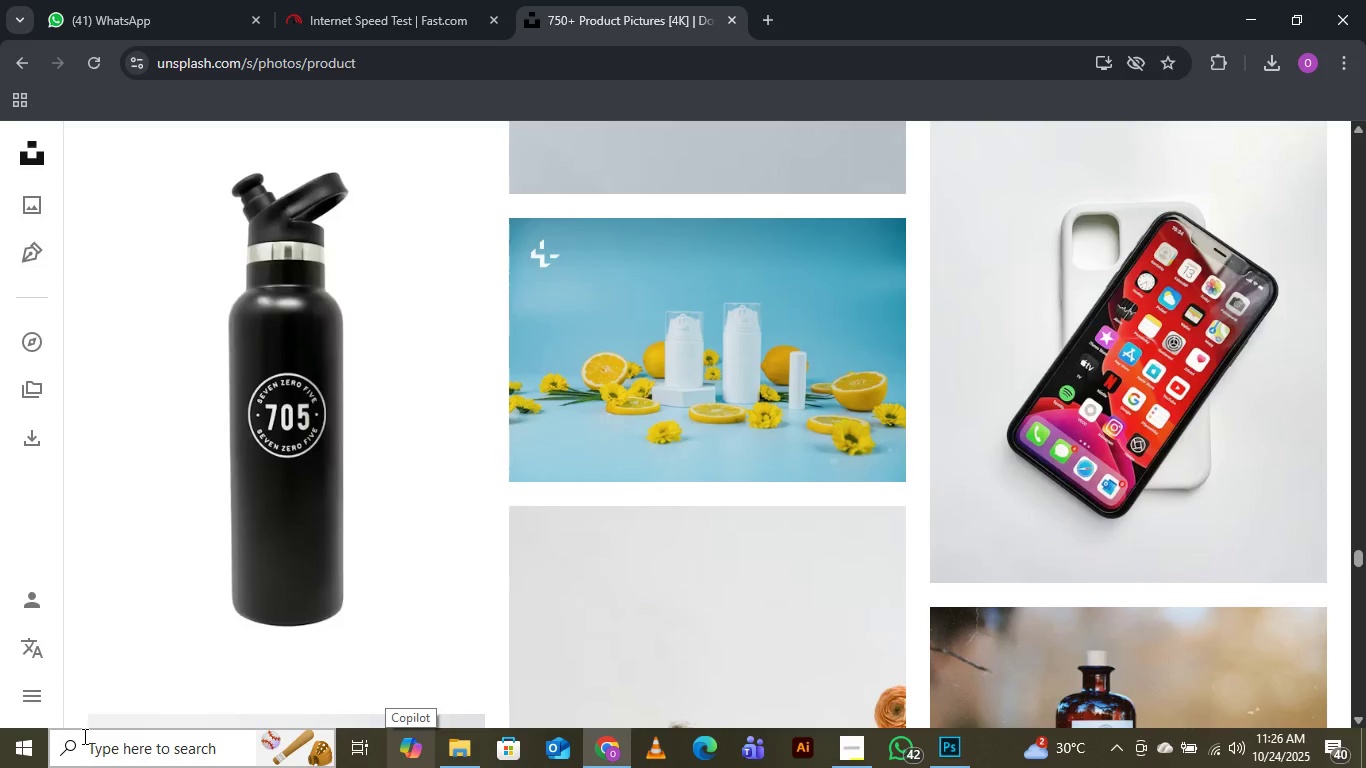 
scroll: coordinate [65, 706], scroll_direction: up, amount: 1.0
 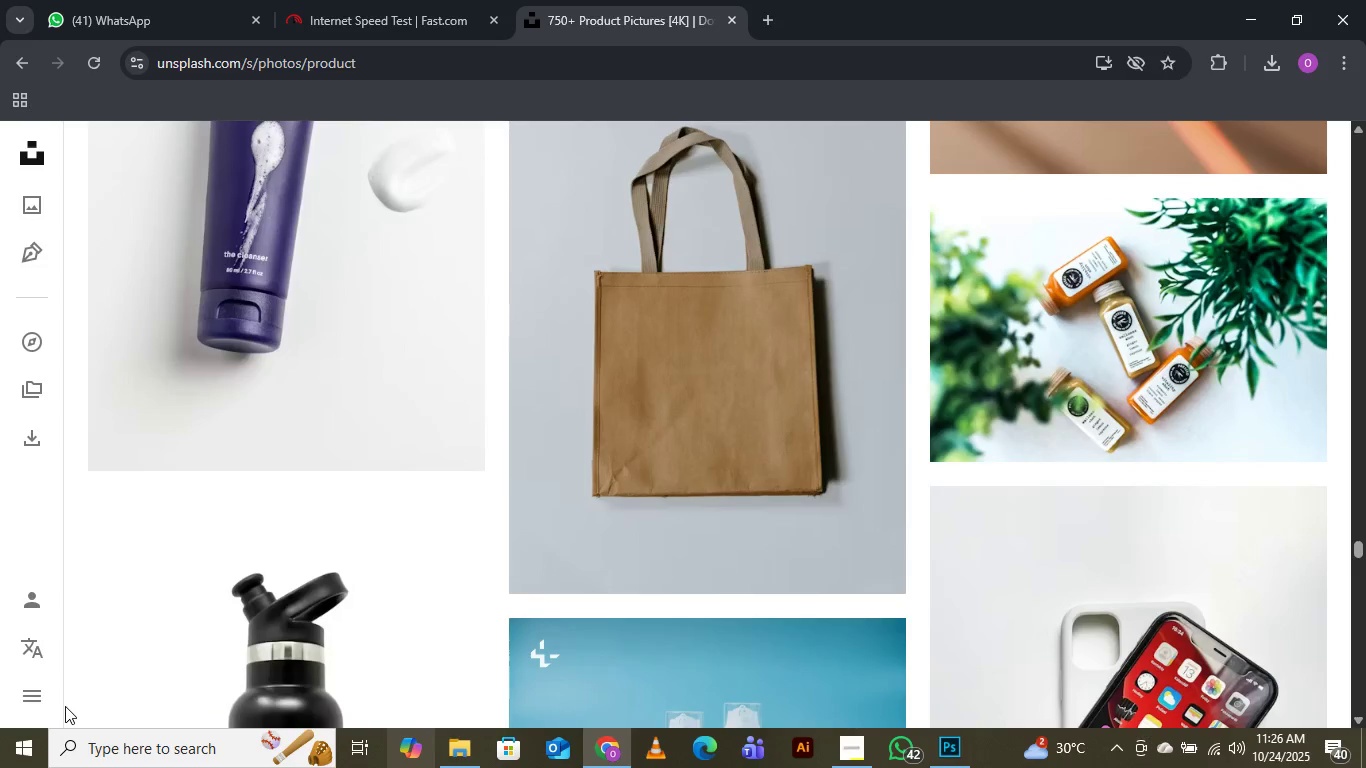 
scroll: coordinate [65, 706], scroll_direction: down, amount: 3.0
 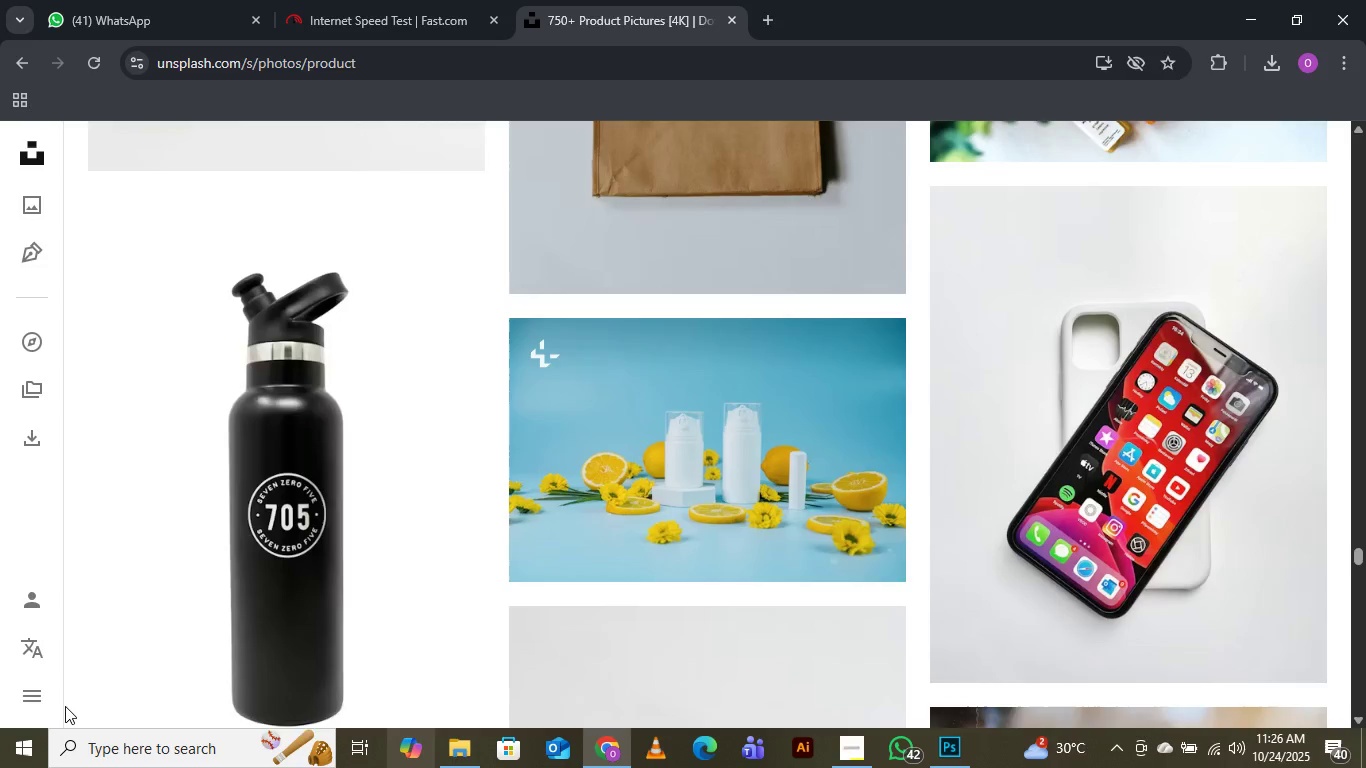 
scroll: coordinate [65, 706], scroll_direction: up, amount: 1.0
 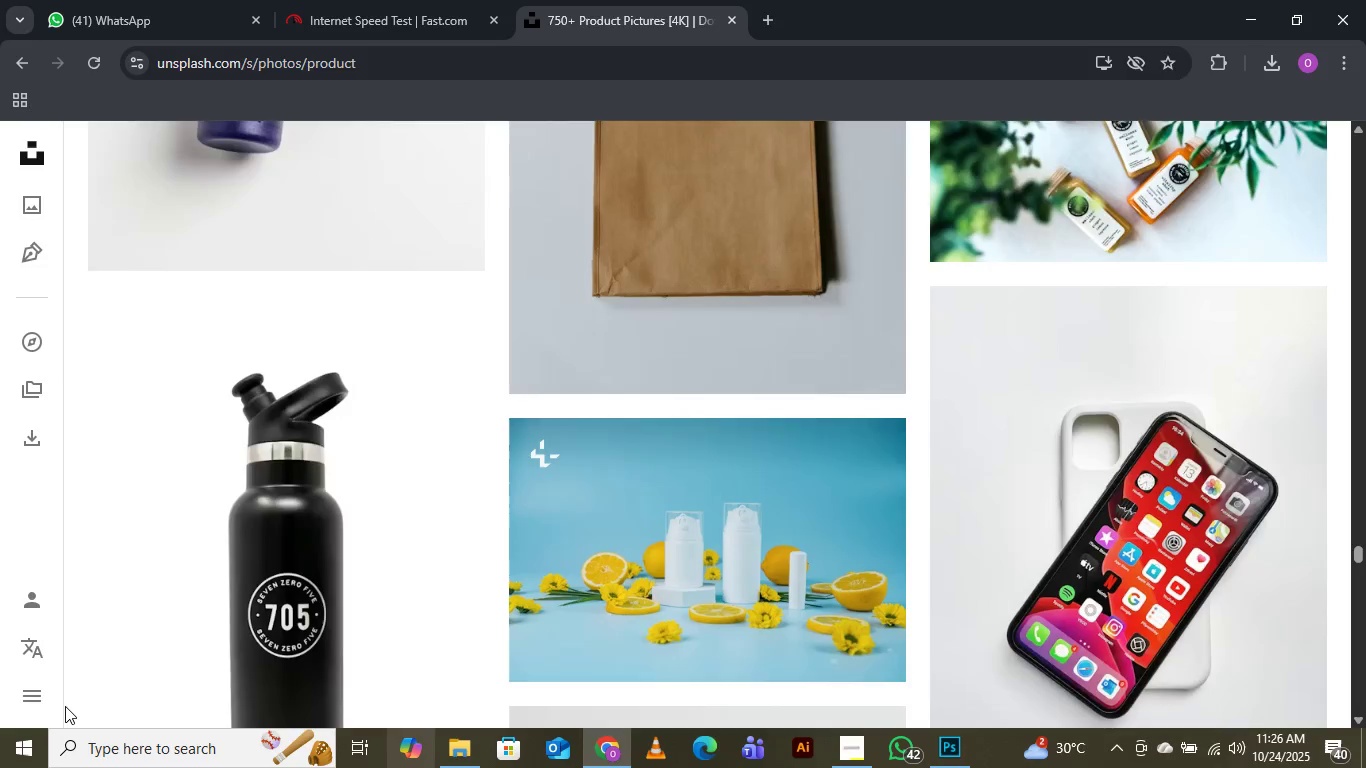 
scroll: coordinate [65, 706], scroll_direction: down, amount: 2.0
 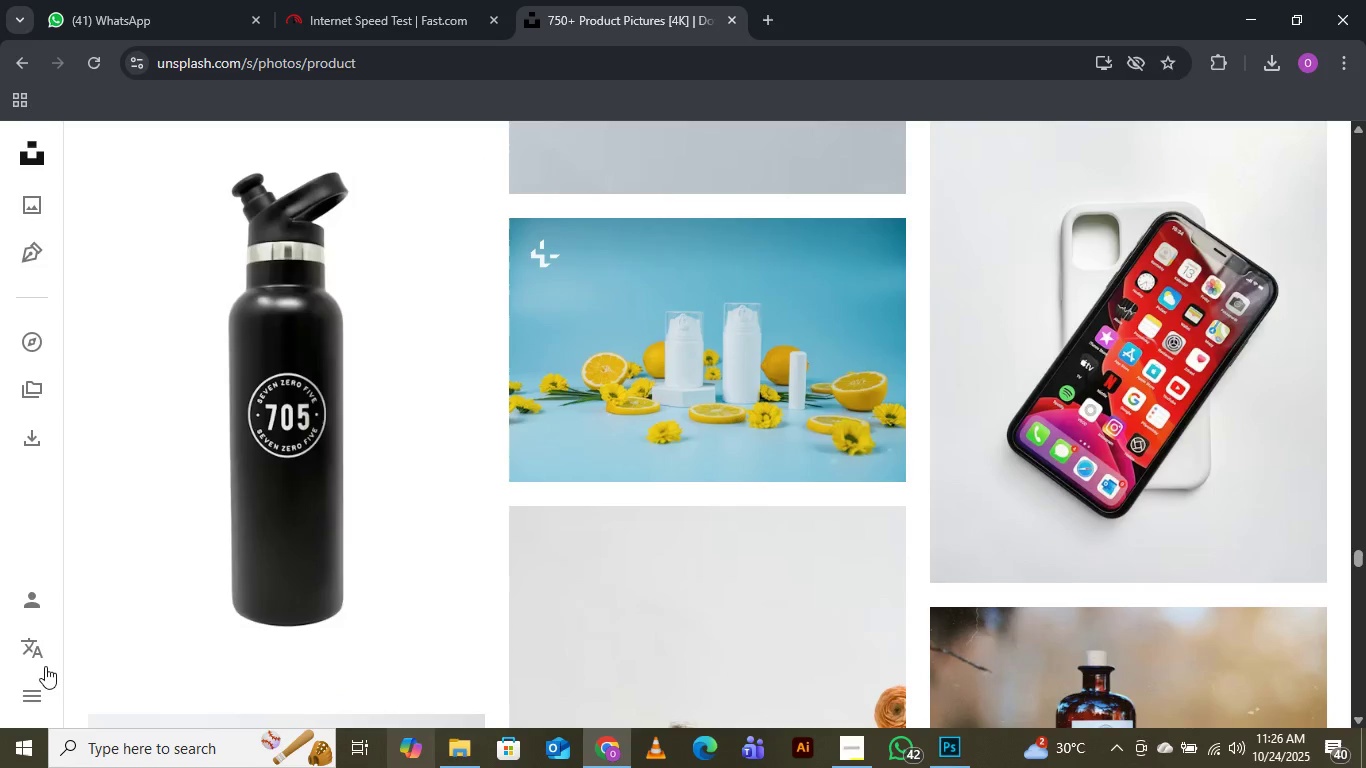 
scroll: coordinate [43, 661], scroll_direction: up, amount: 5.0
 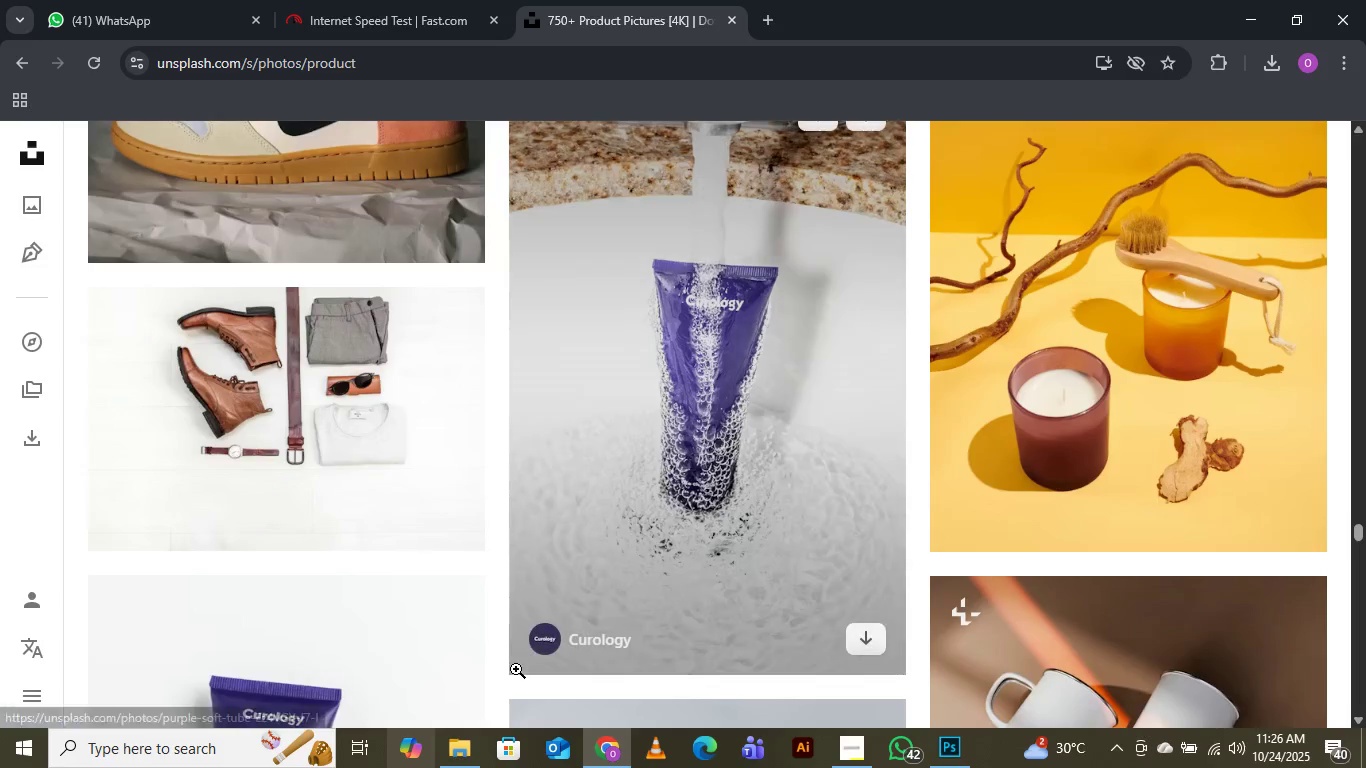 
wait(11.66)
 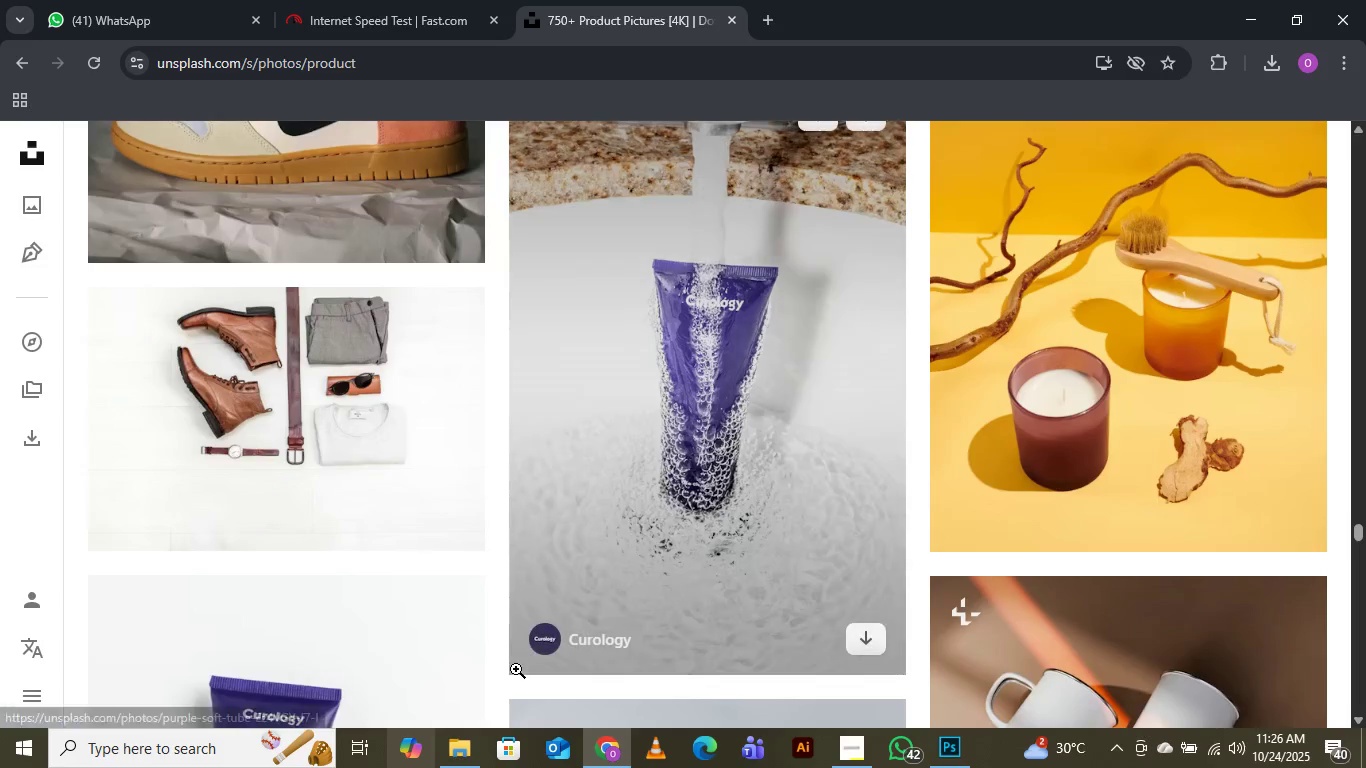 
scroll: coordinate [577, 737], scroll_direction: up, amount: 2.0
 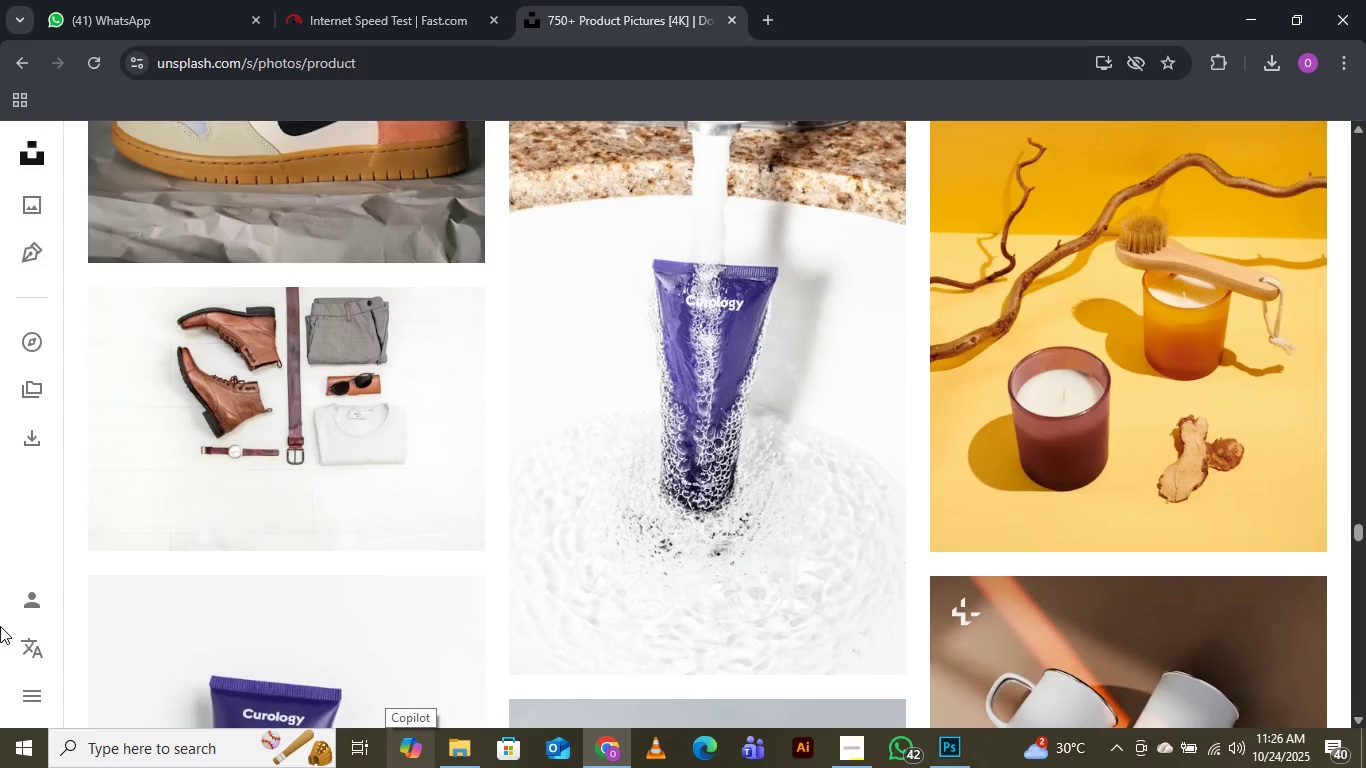 
mouse_move([43, 648])
 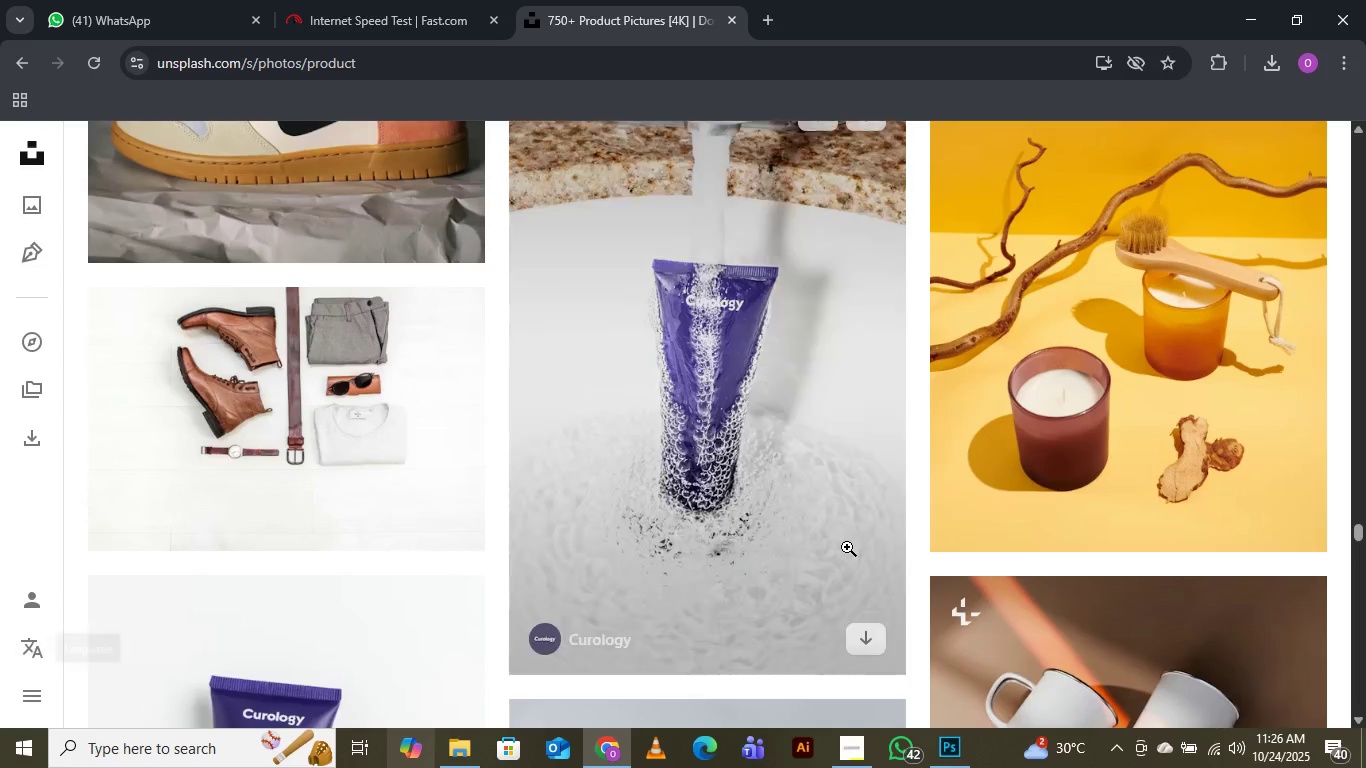 
mouse_move([826, 532])
 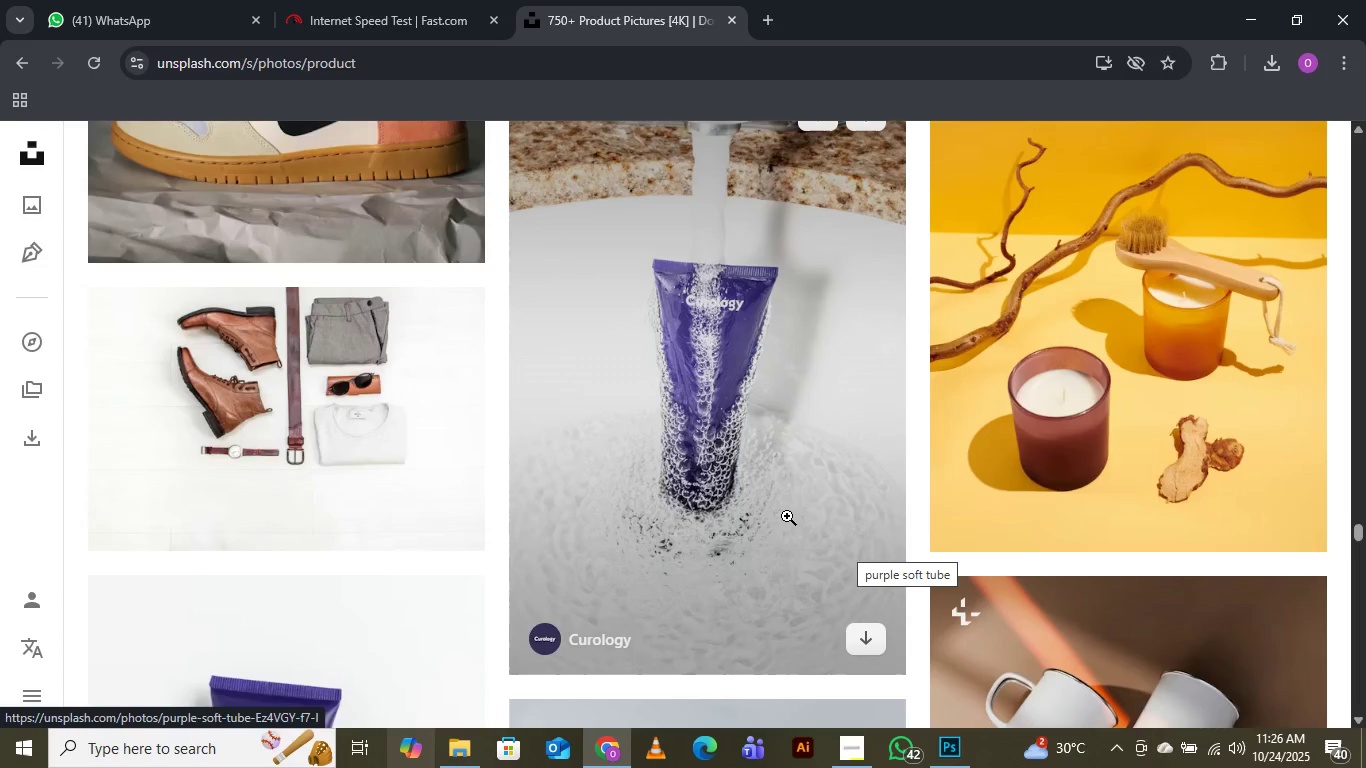 
right_click([787, 516])
 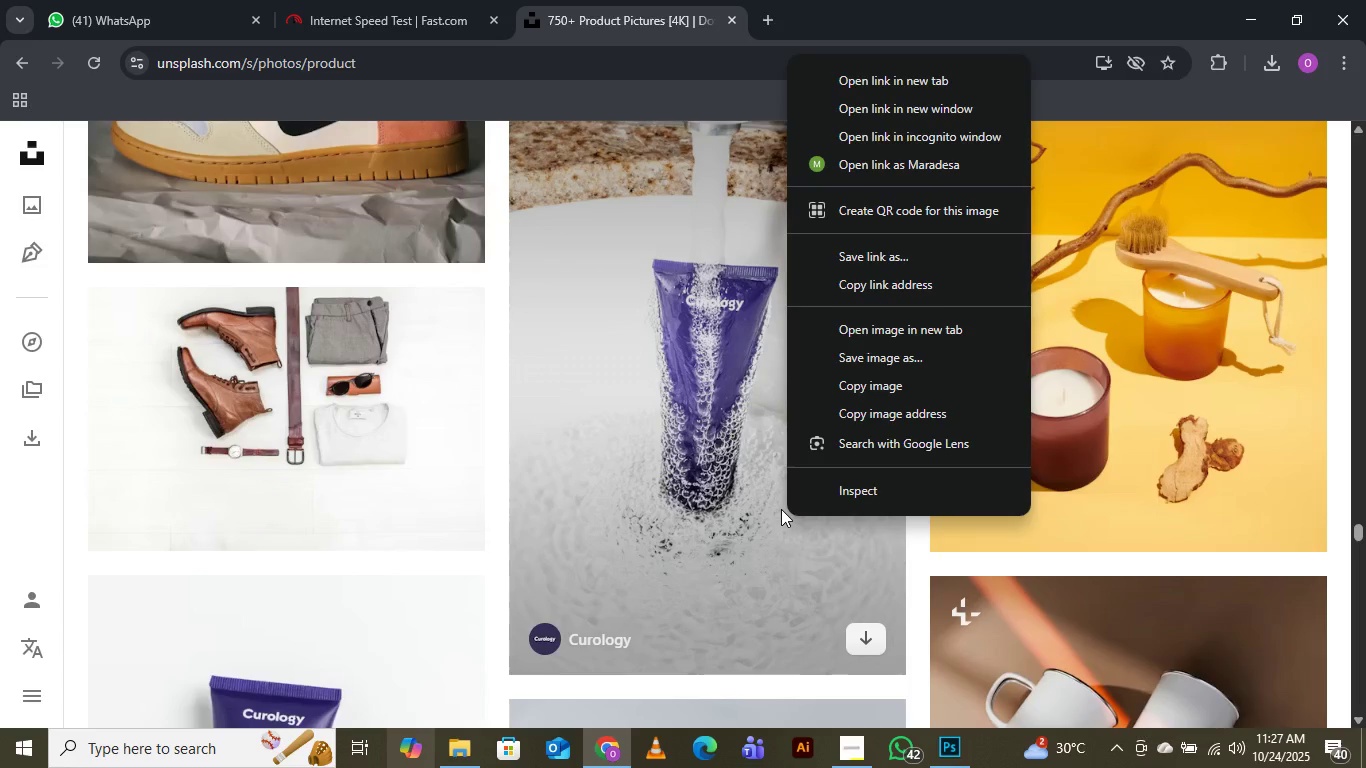 
wait(10.59)
 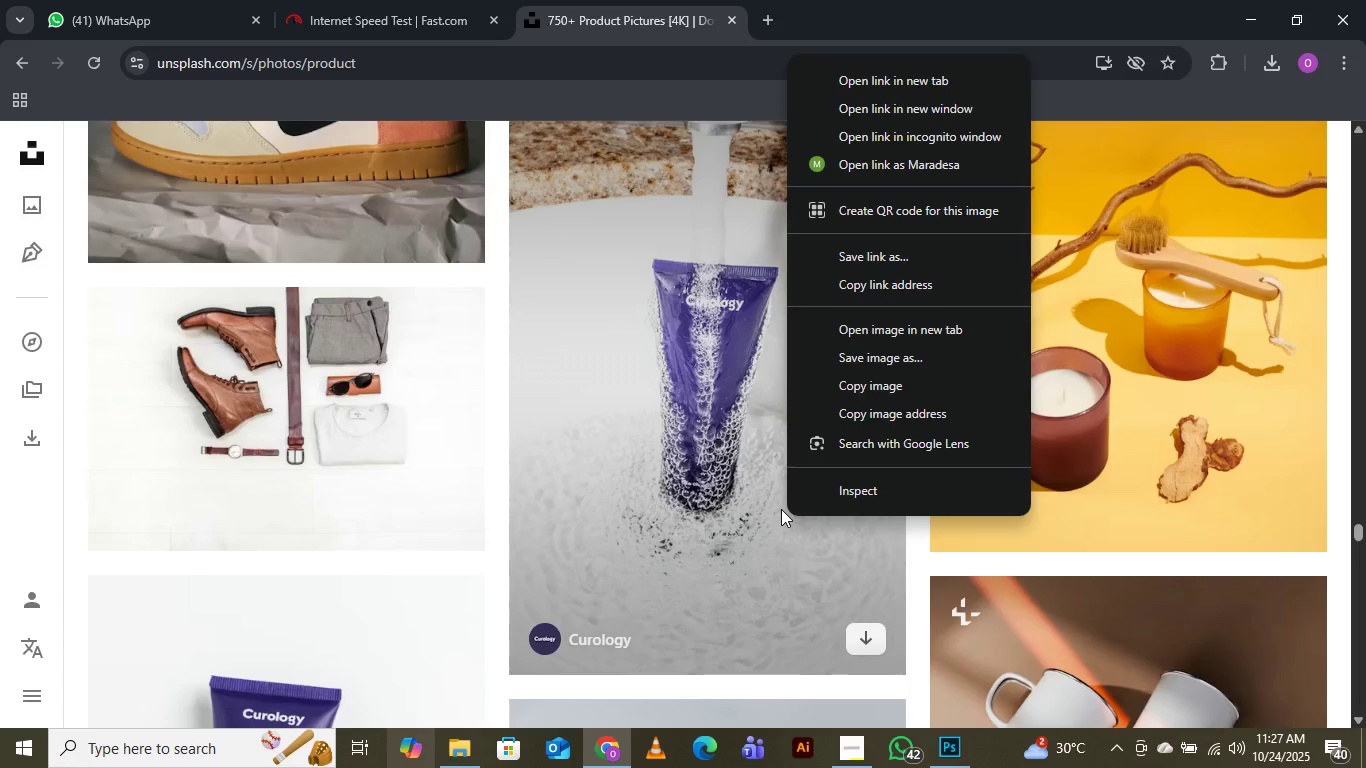 
right_click([785, 492])
 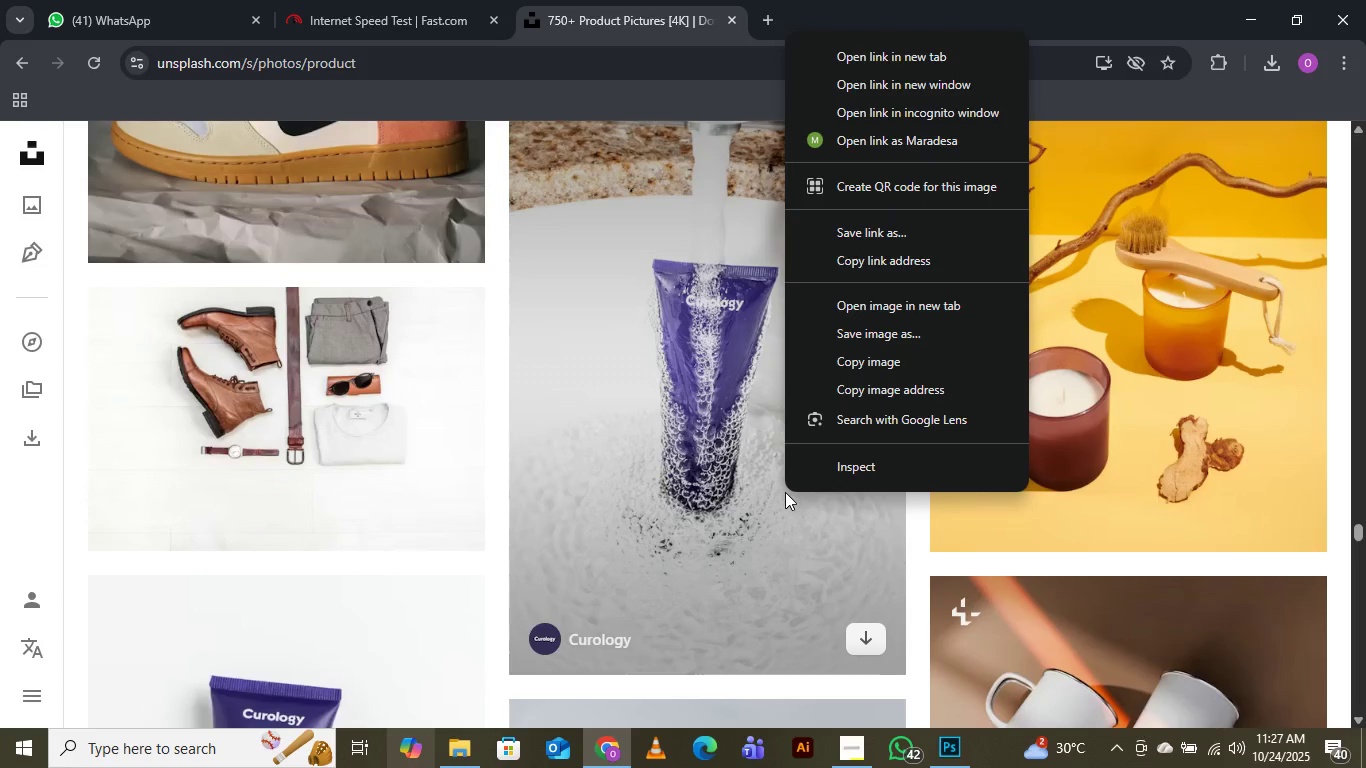 
left_click([785, 492])
 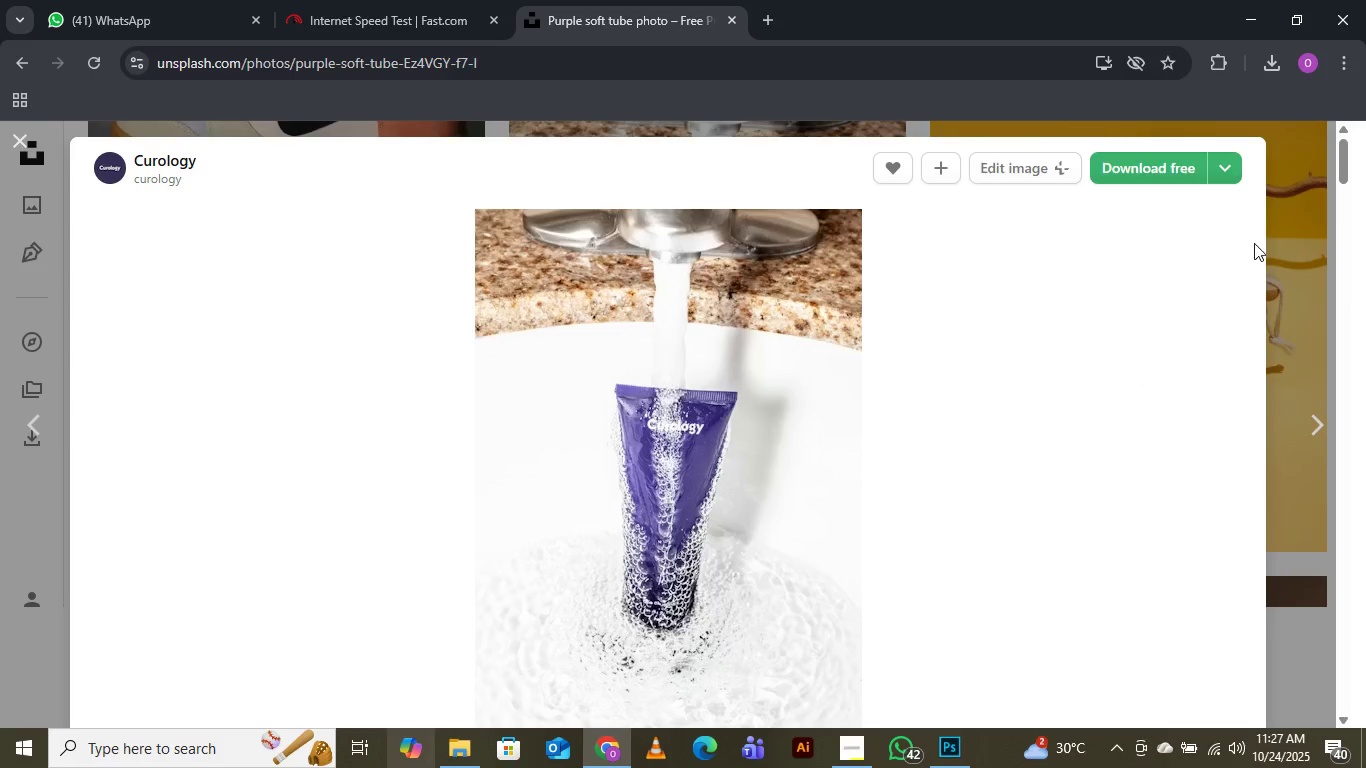 
left_click([1351, 244])
 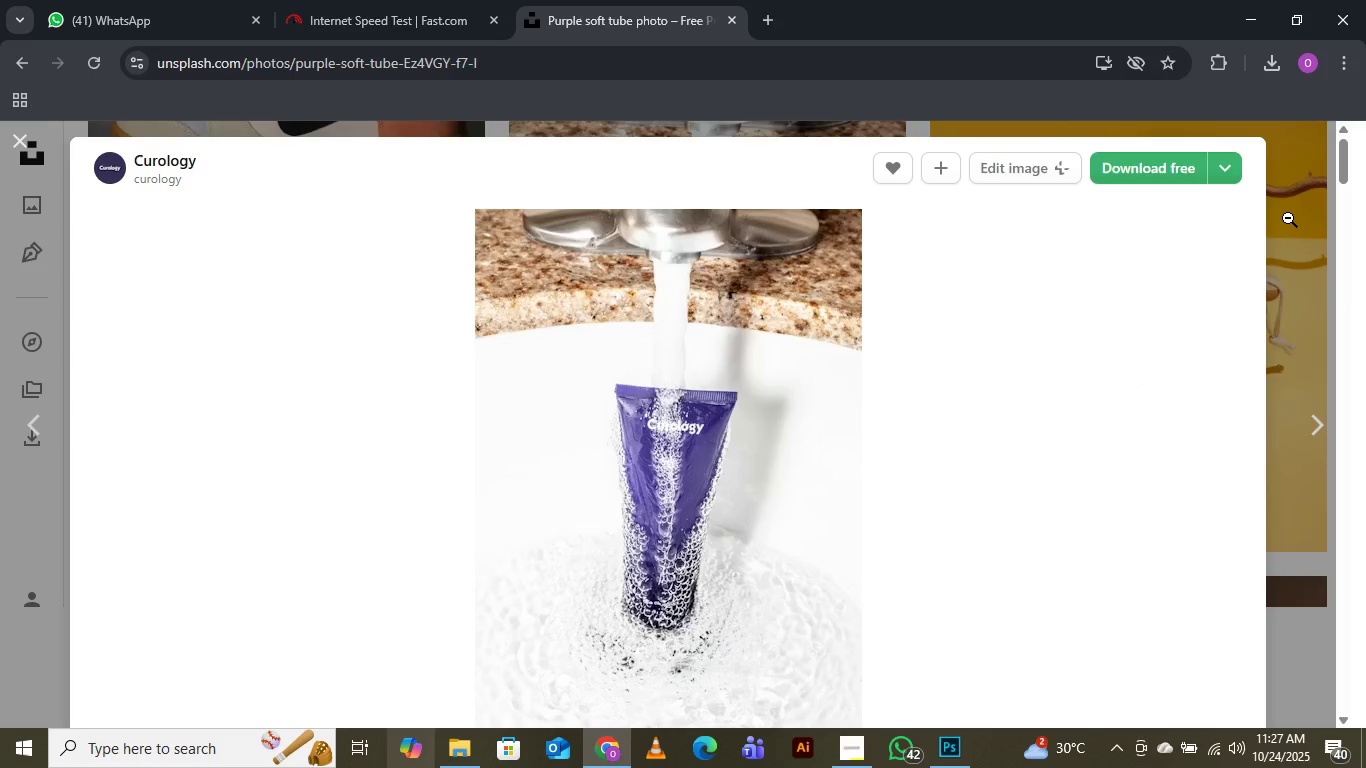 
left_click([1288, 218])
 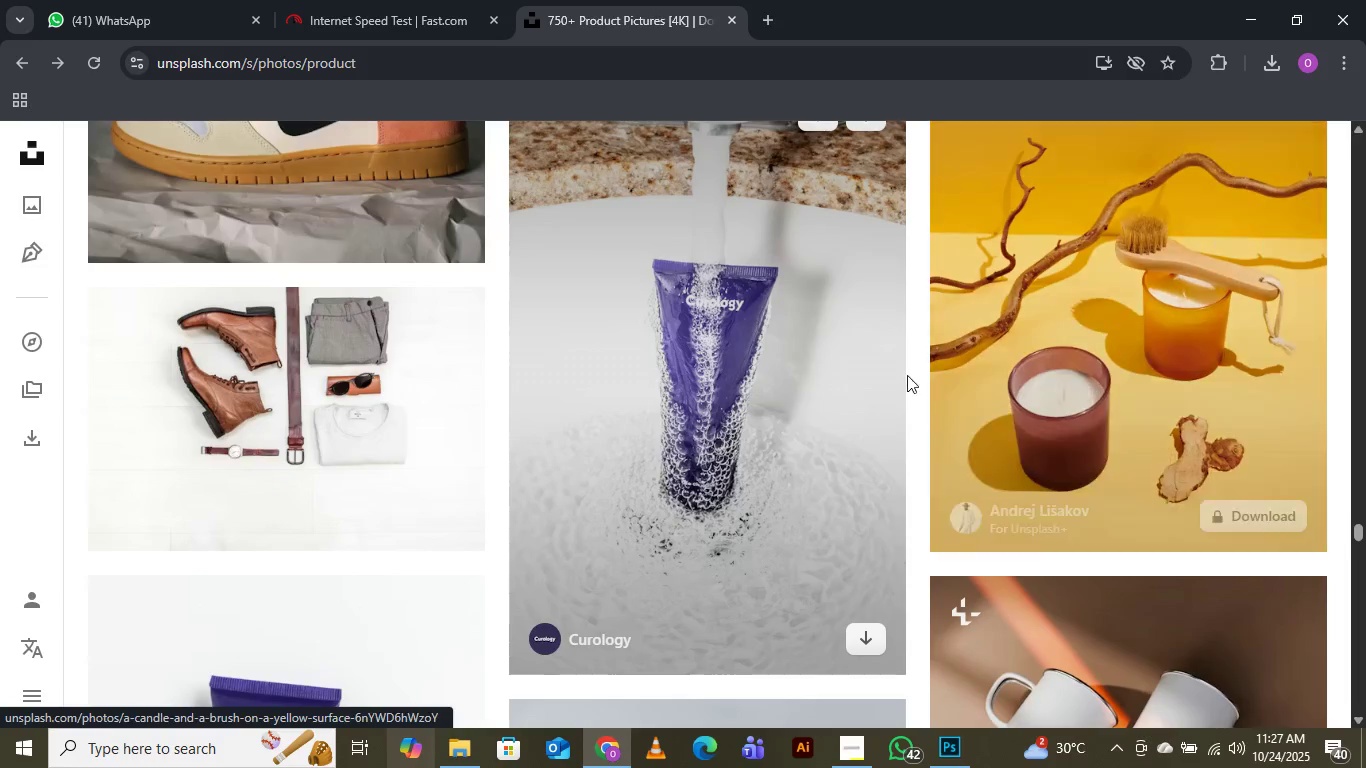 
scroll: coordinate [879, 345], scroll_direction: down, amount: 21.0
 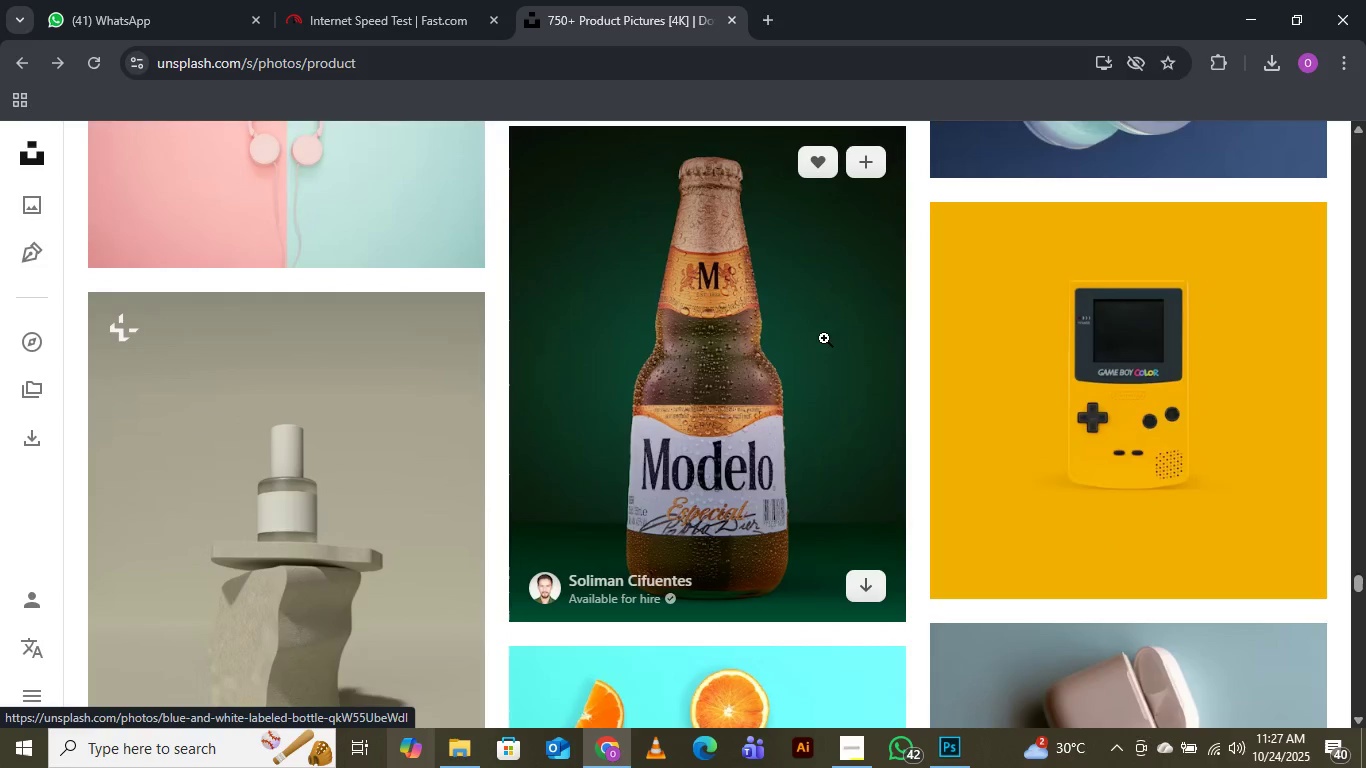 
scroll: coordinate [613, 373], scroll_direction: down, amount: 3.0
 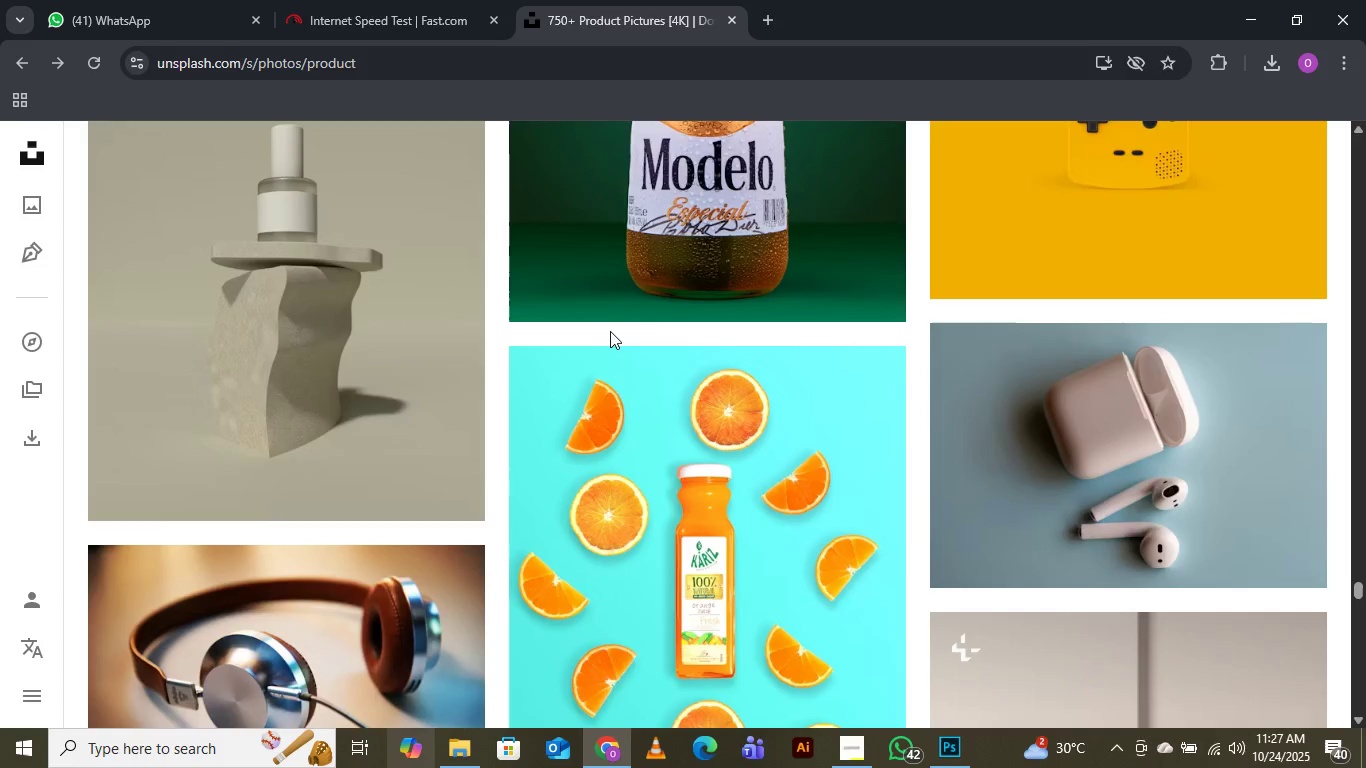 
mouse_move([683, 294])
 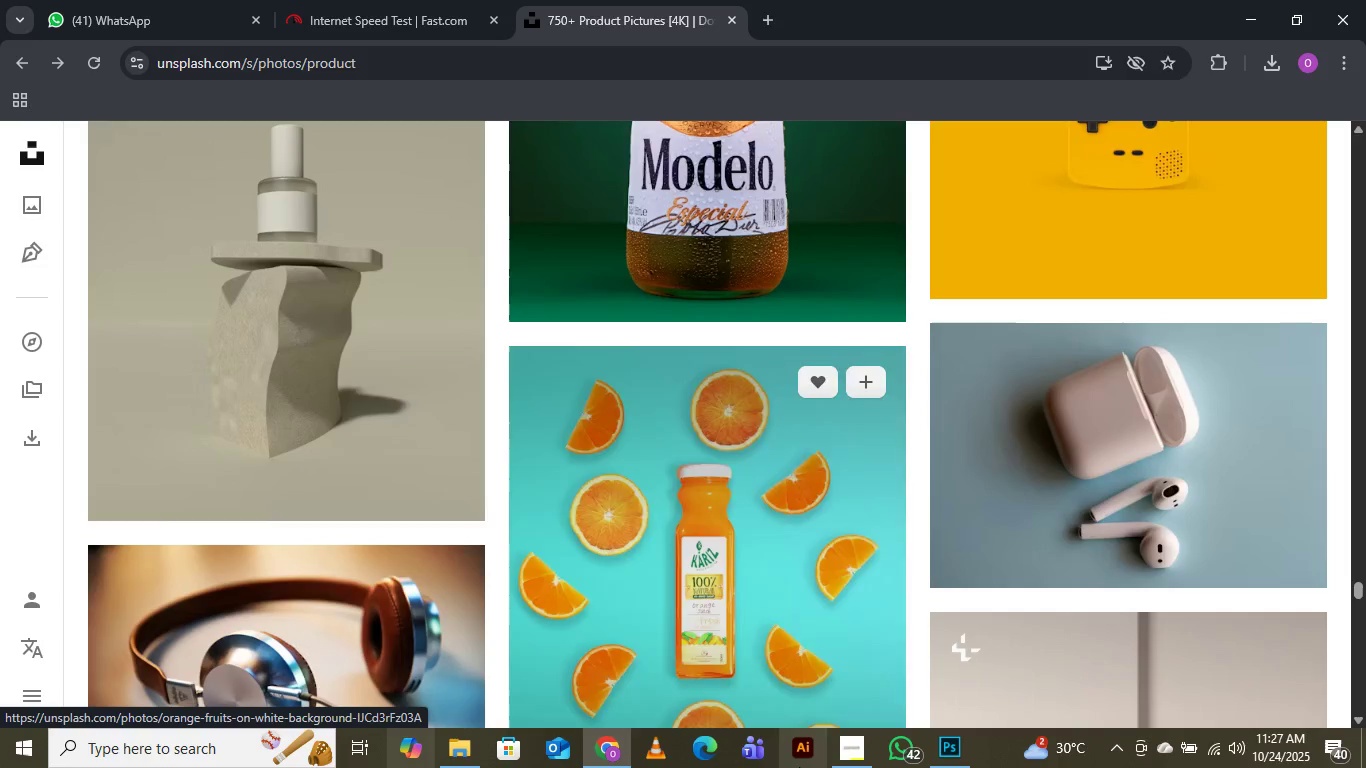 
scroll: coordinate [704, 373], scroll_direction: down, amount: 12.0
 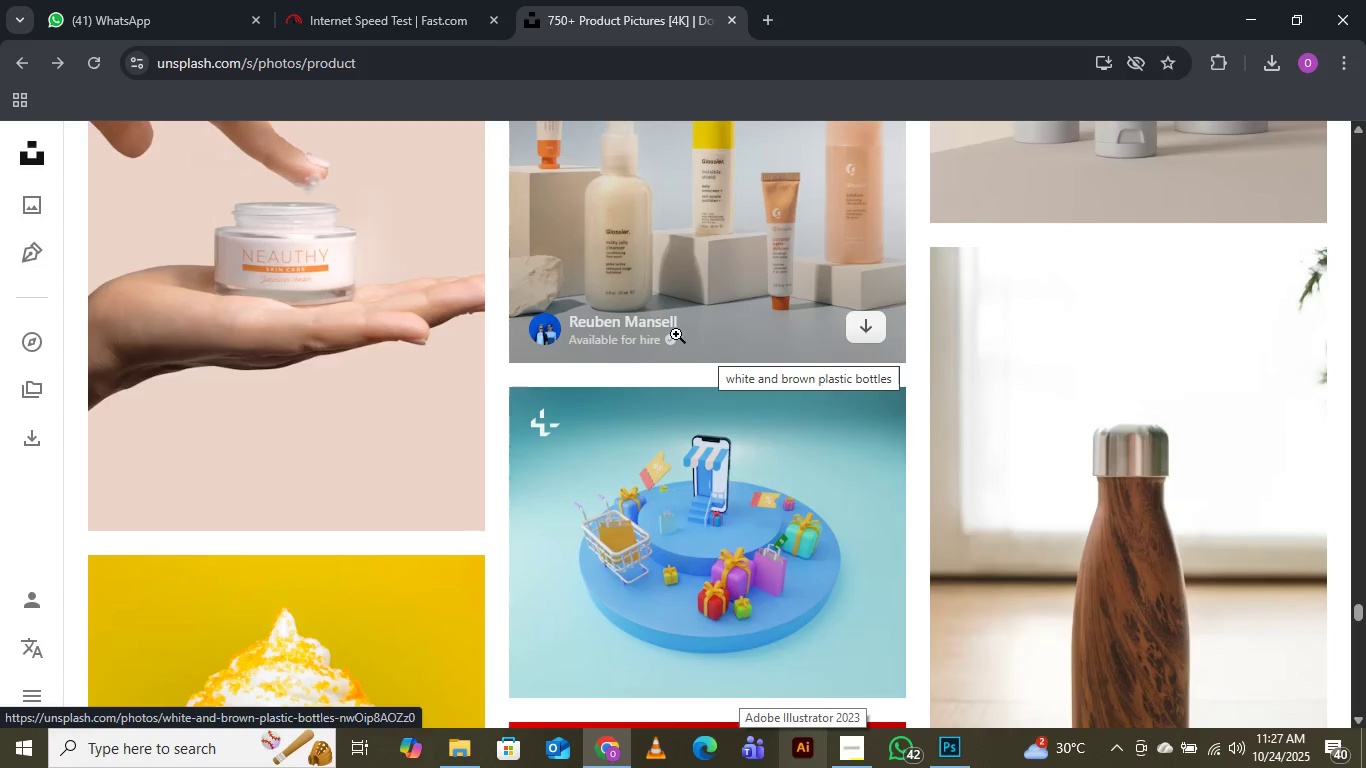 
scroll: coordinate [342, 303], scroll_direction: up, amount: 3.0
 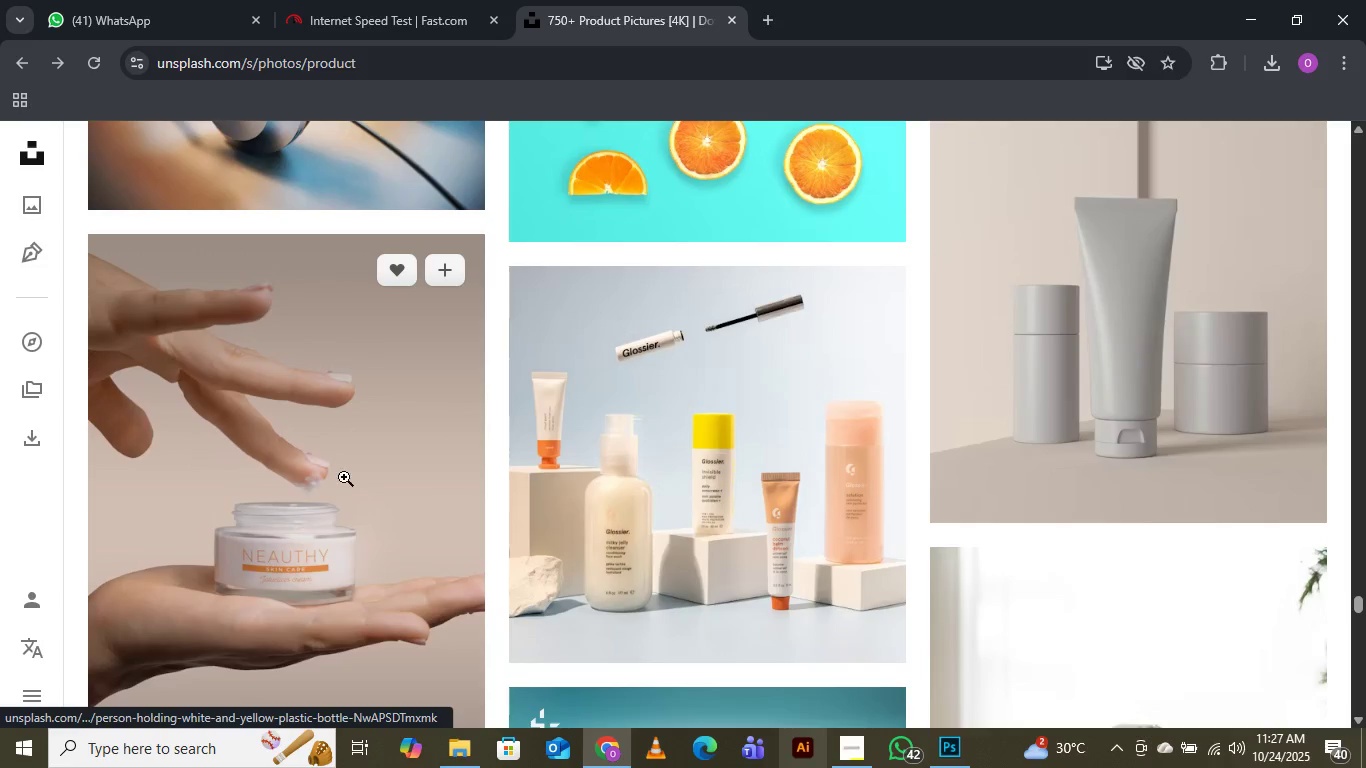 
scroll: coordinate [346, 452], scroll_direction: down, amount: 3.0
 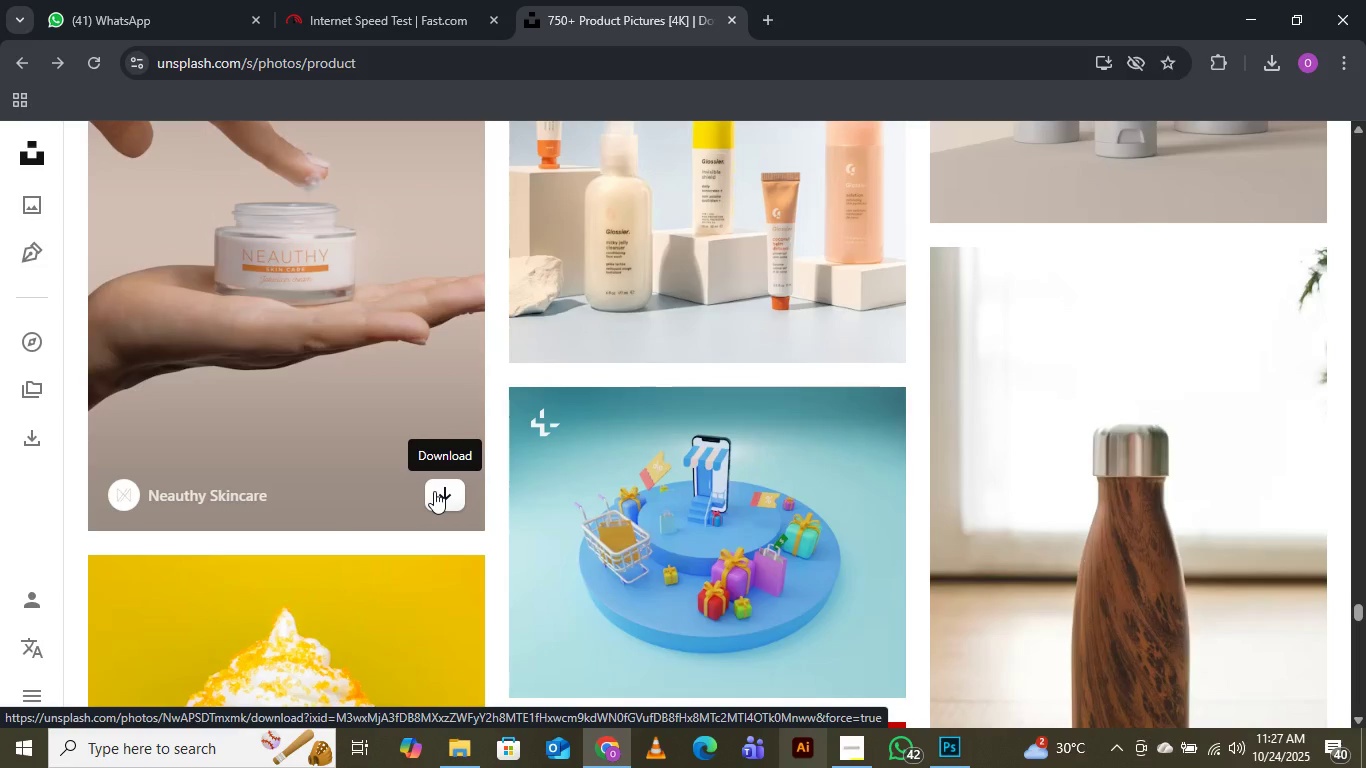 
left_click([434, 491])
 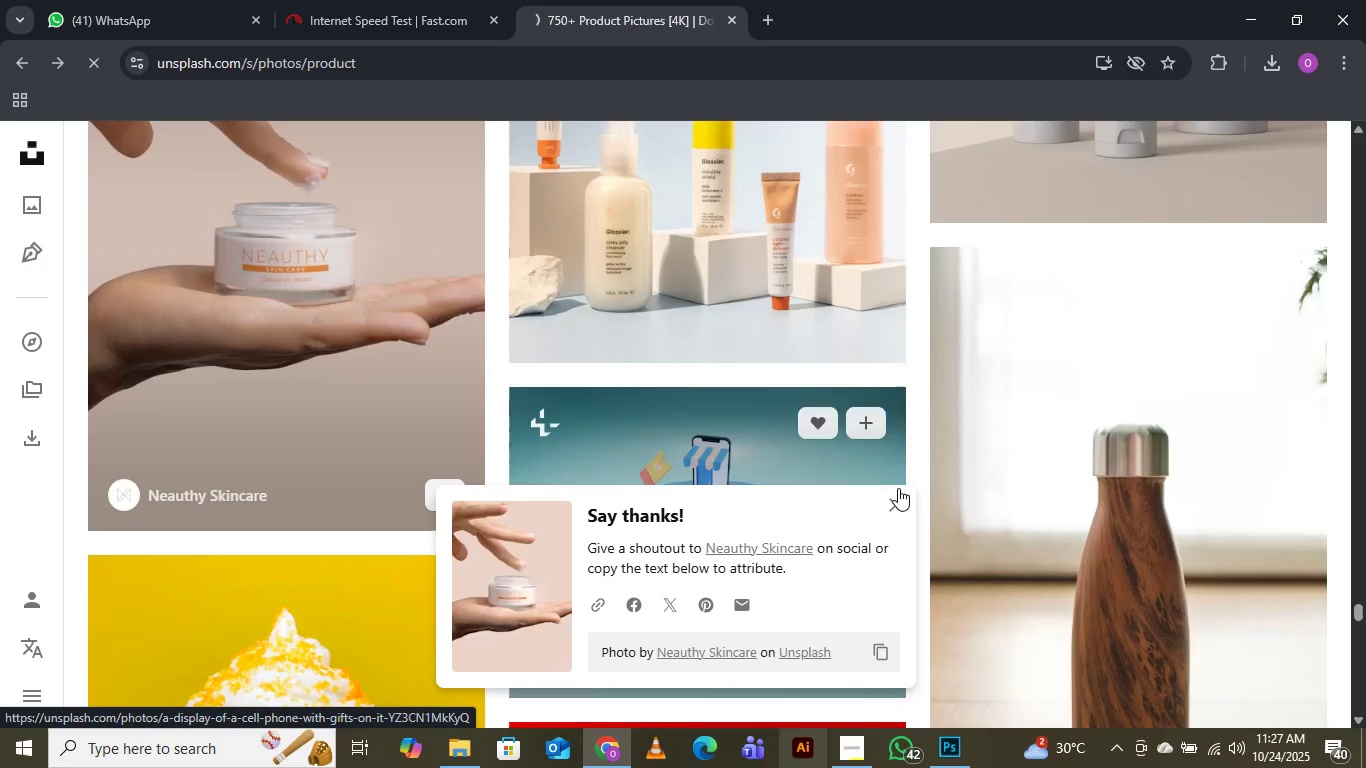 
left_click([892, 505])
 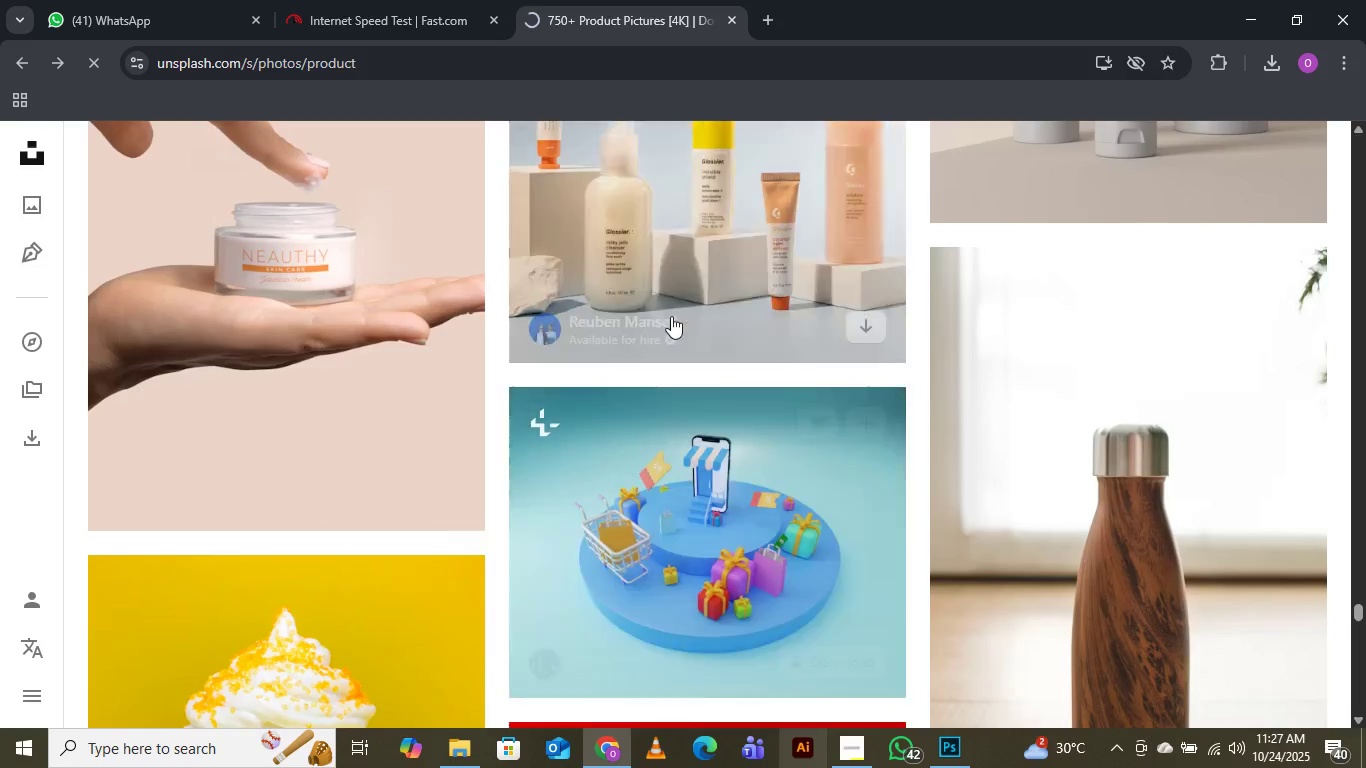 
scroll: coordinate [677, 314], scroll_direction: down, amount: 20.0
 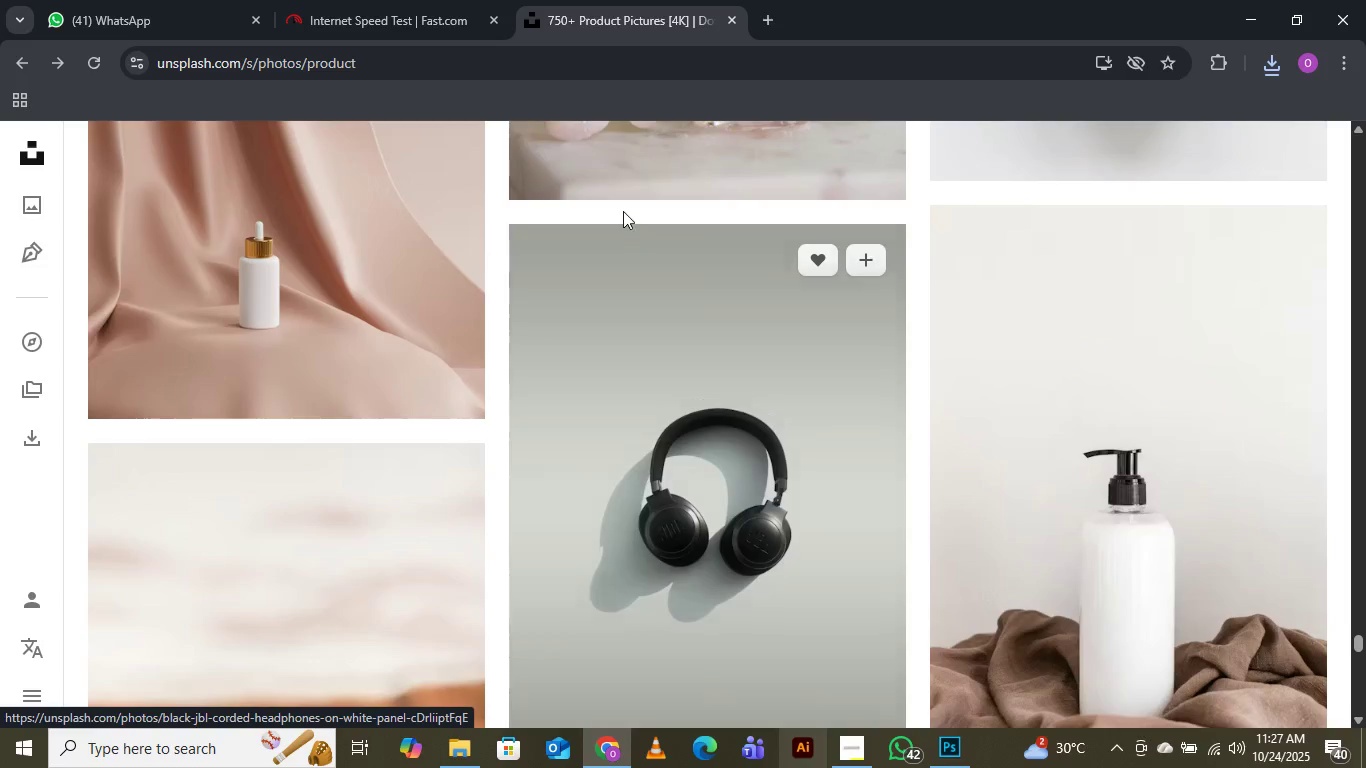 
scroll: coordinate [765, 444], scroll_direction: down, amount: 7.0
 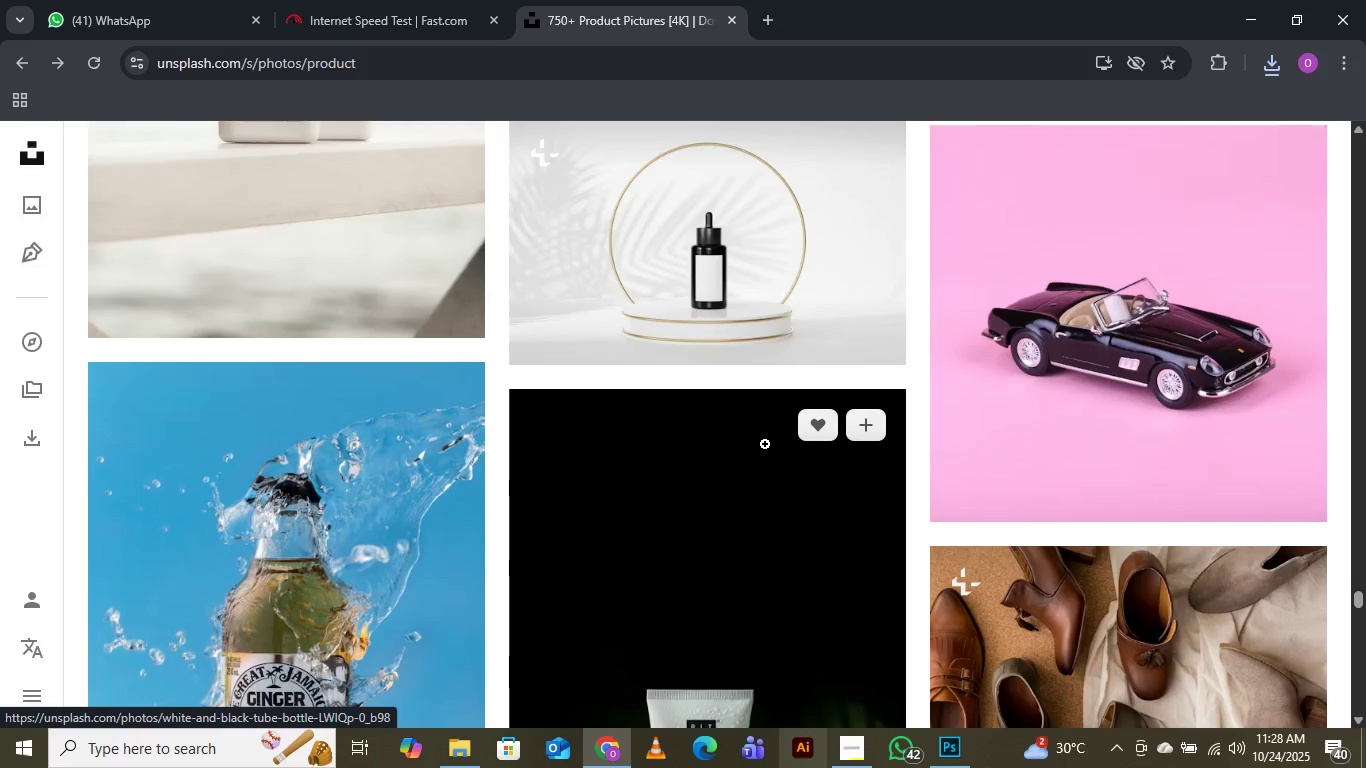 
wait(5.27)
 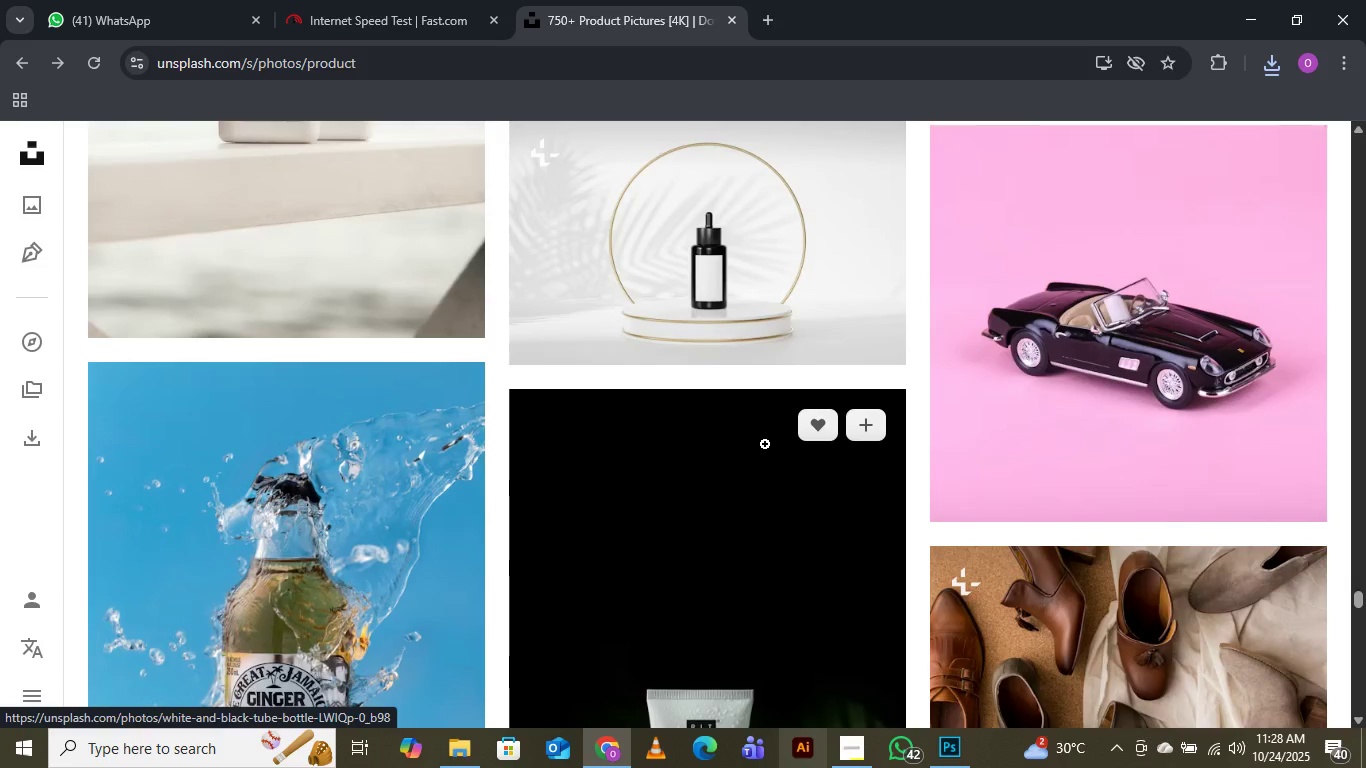 
scroll: coordinate [763, 431], scroll_direction: down, amount: 11.0
 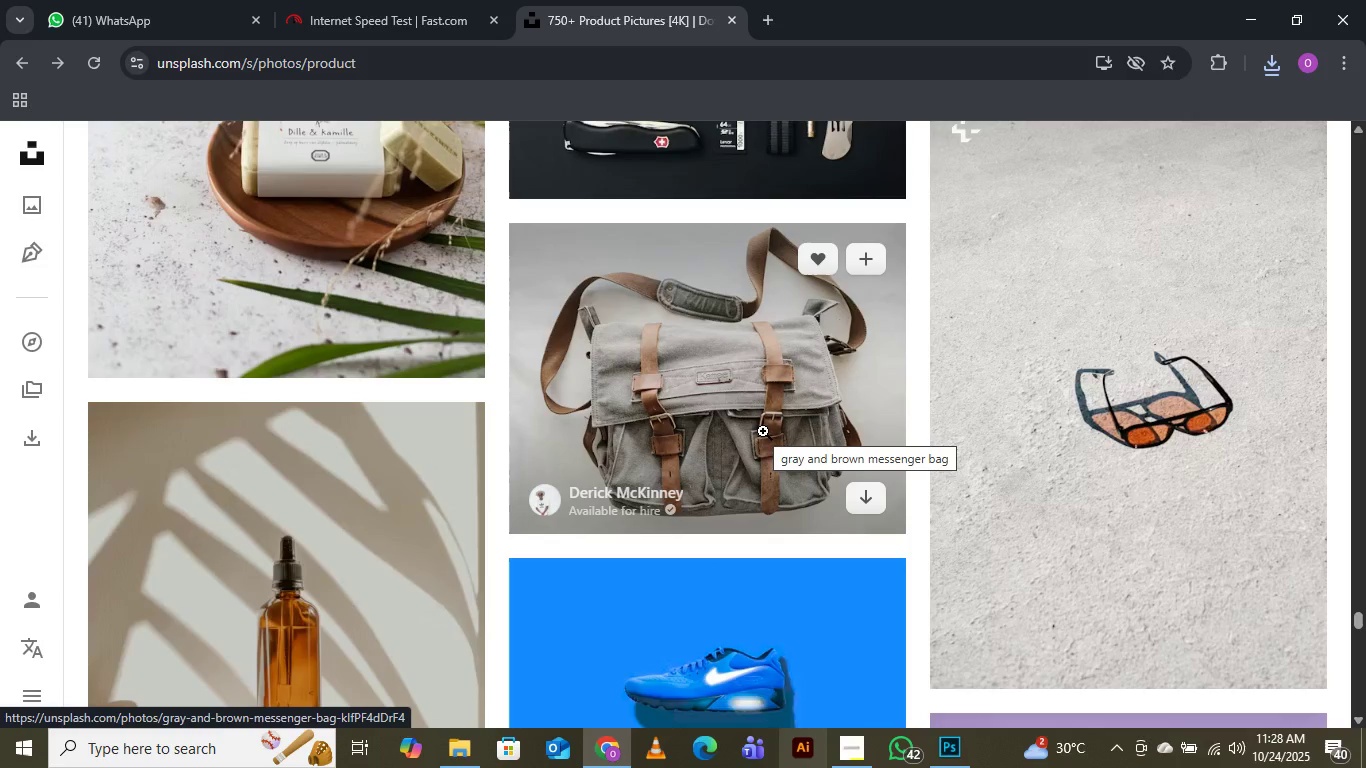 
wait(5.75)
 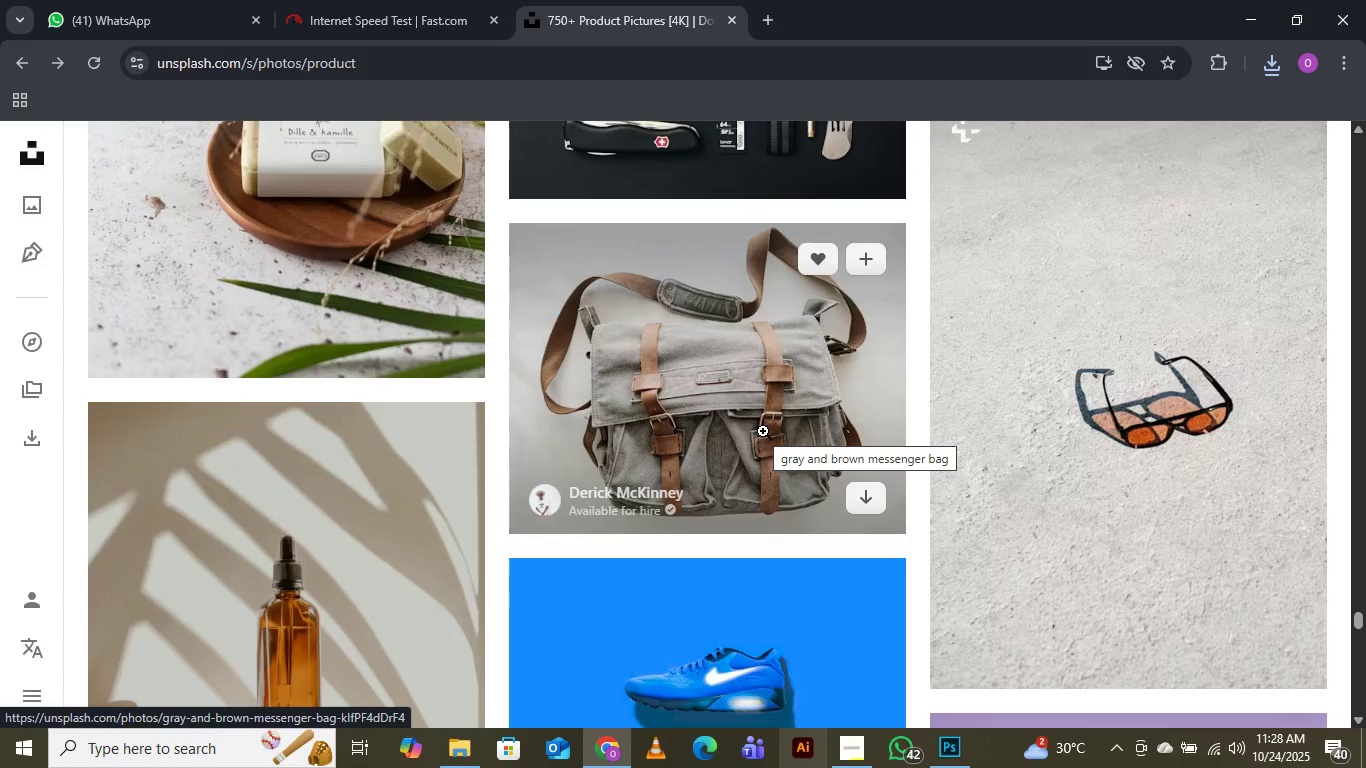 
scroll: coordinate [825, 371], scroll_direction: down, amount: 8.0
 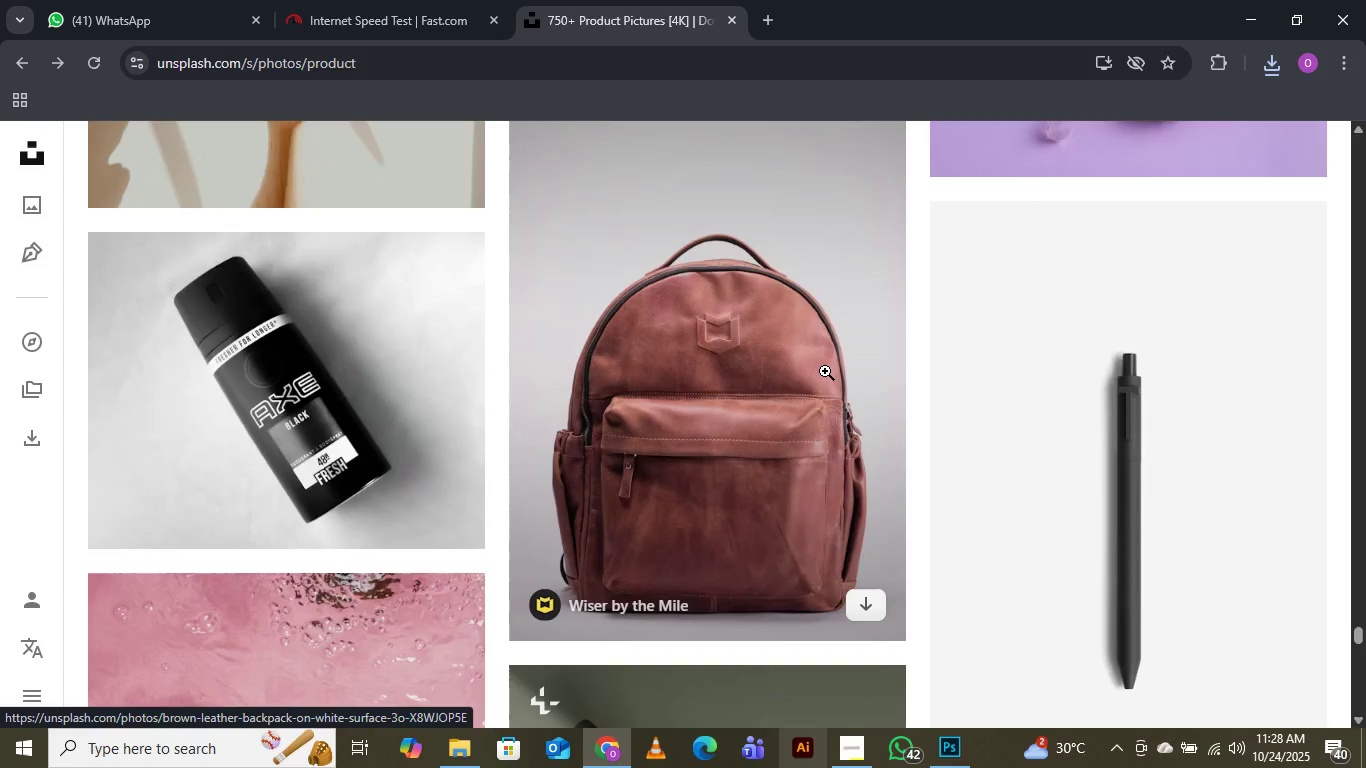 
wait(7.15)
 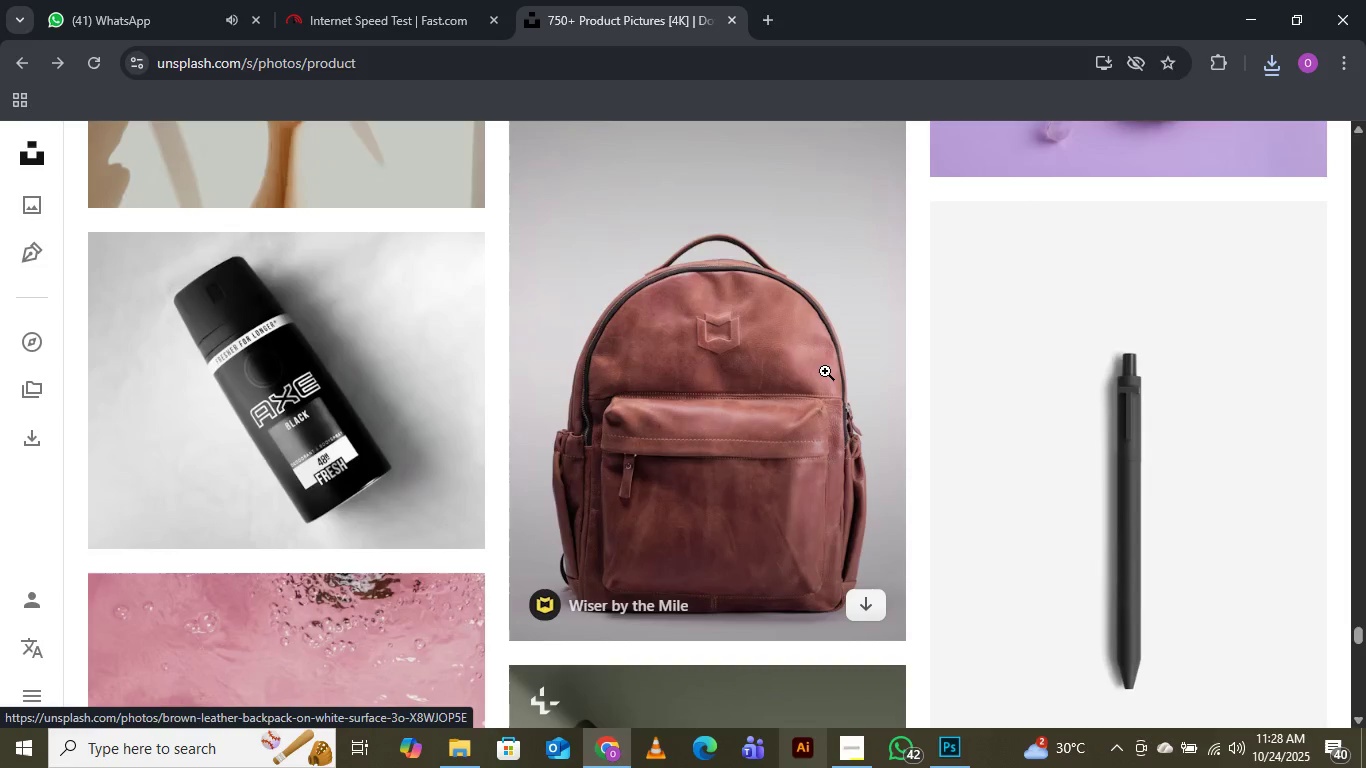 
scroll: coordinate [825, 371], scroll_direction: down, amount: 10.0
 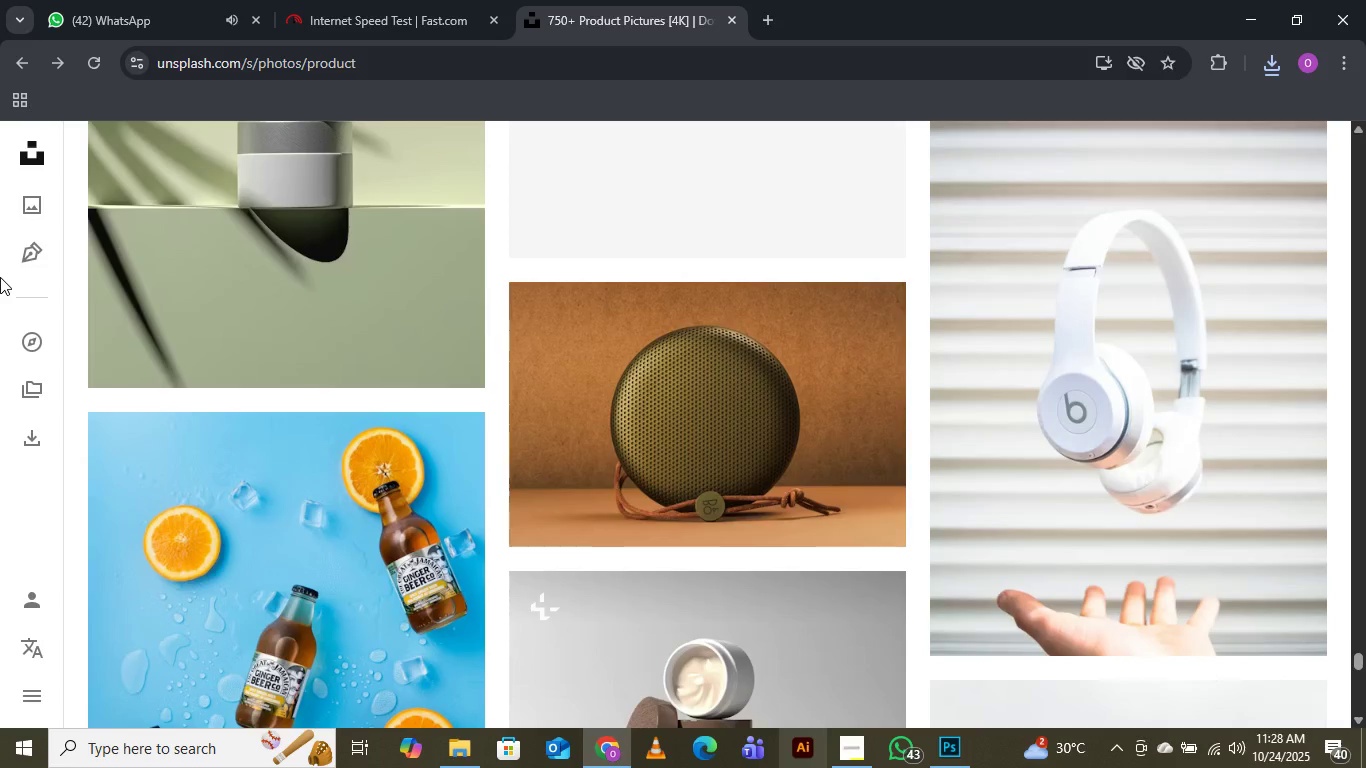 
wait(11.21)
 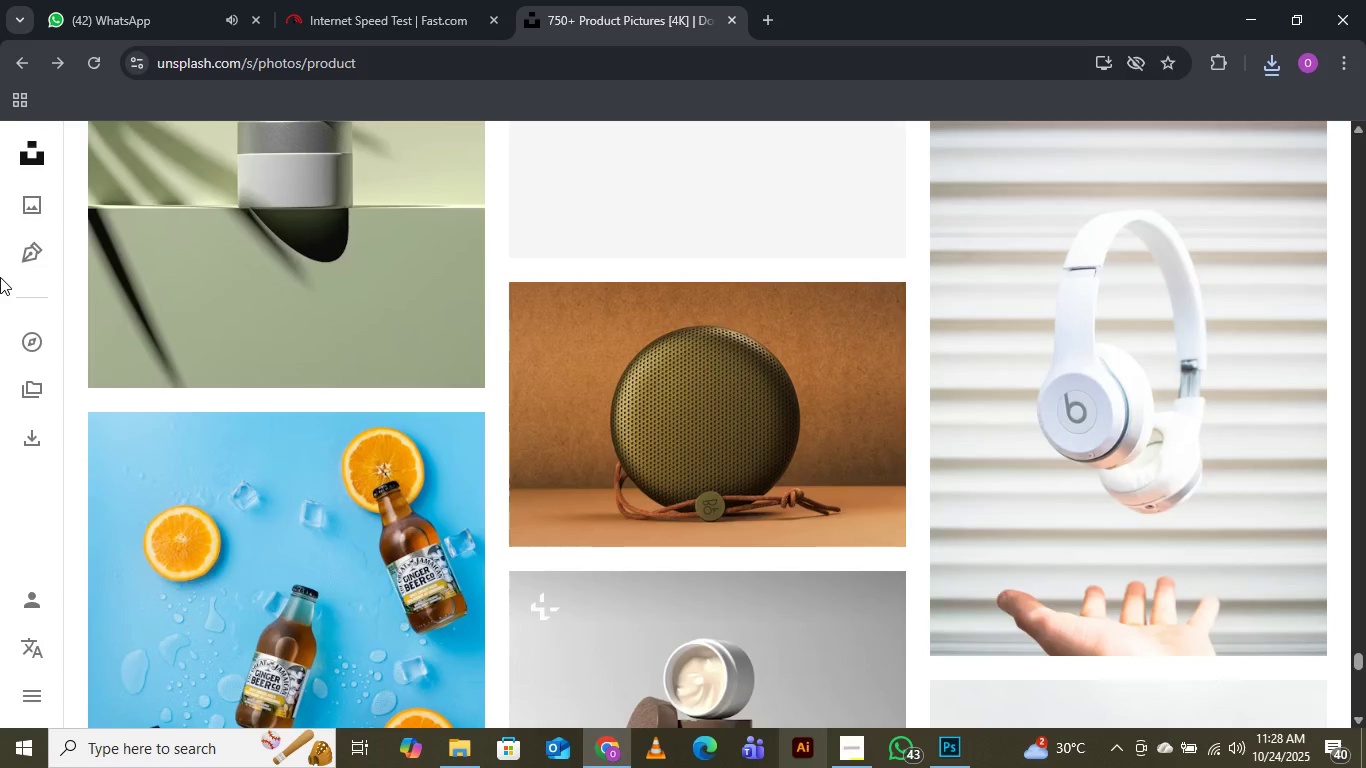 
scroll: coordinate [780, 590], scroll_direction: down, amount: 20.0
 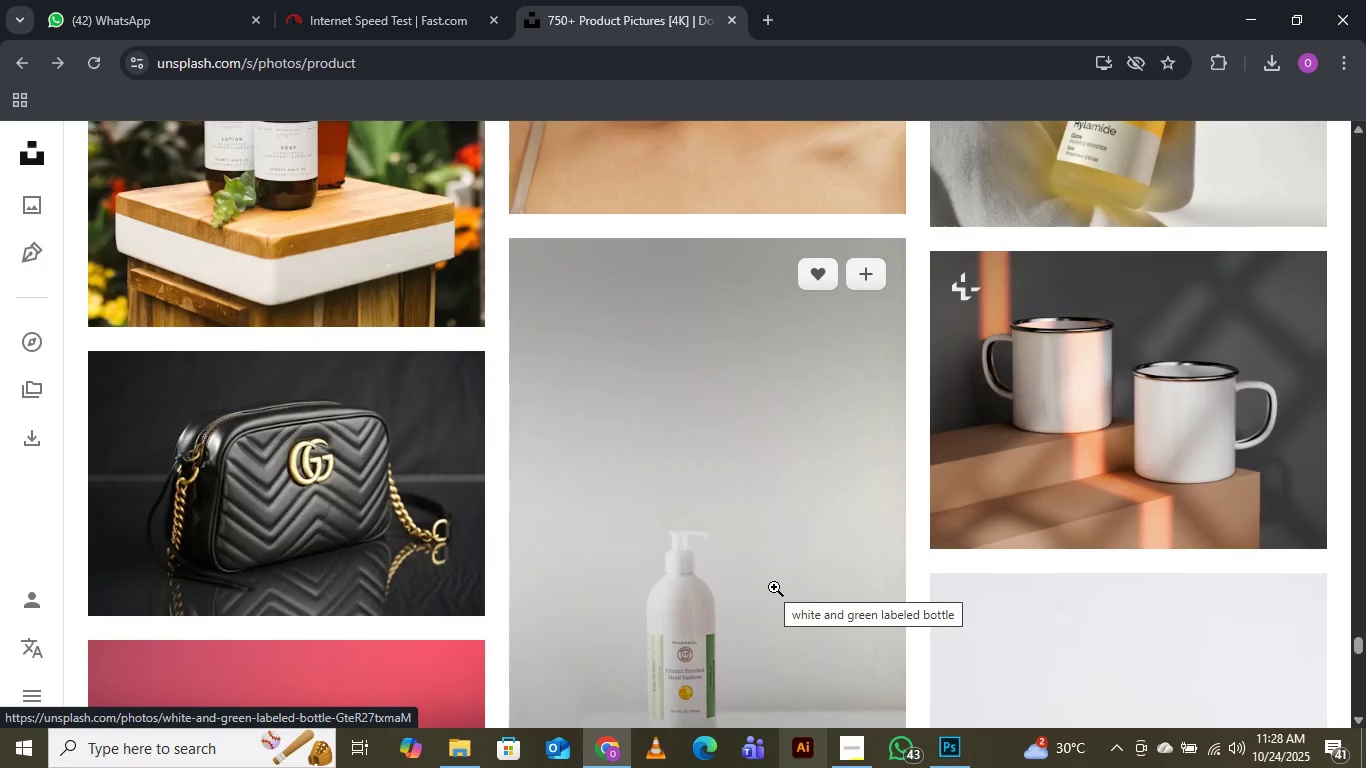 
scroll: coordinate [774, 587], scroll_direction: down, amount: 4.0
 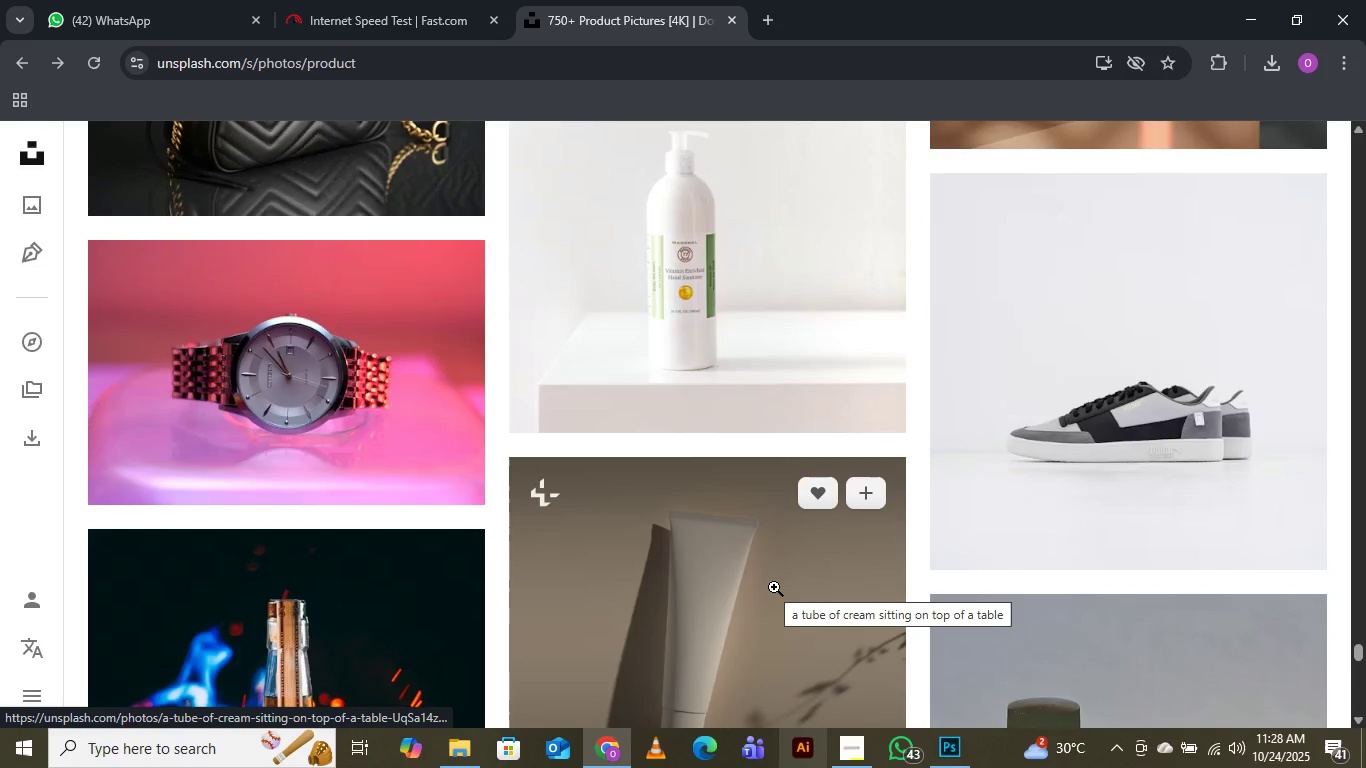 
wait(9.1)
 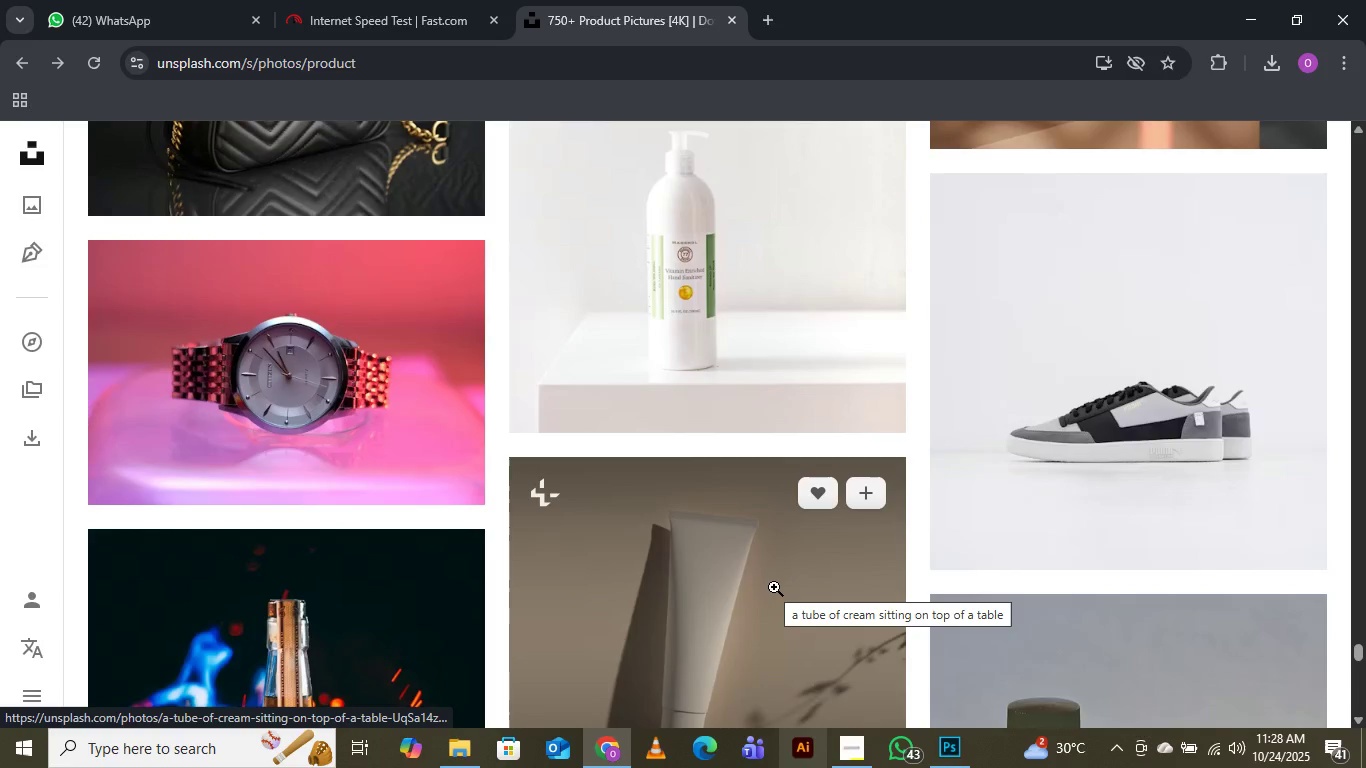 
scroll: coordinate [614, 345], scroll_direction: down, amount: 14.0
 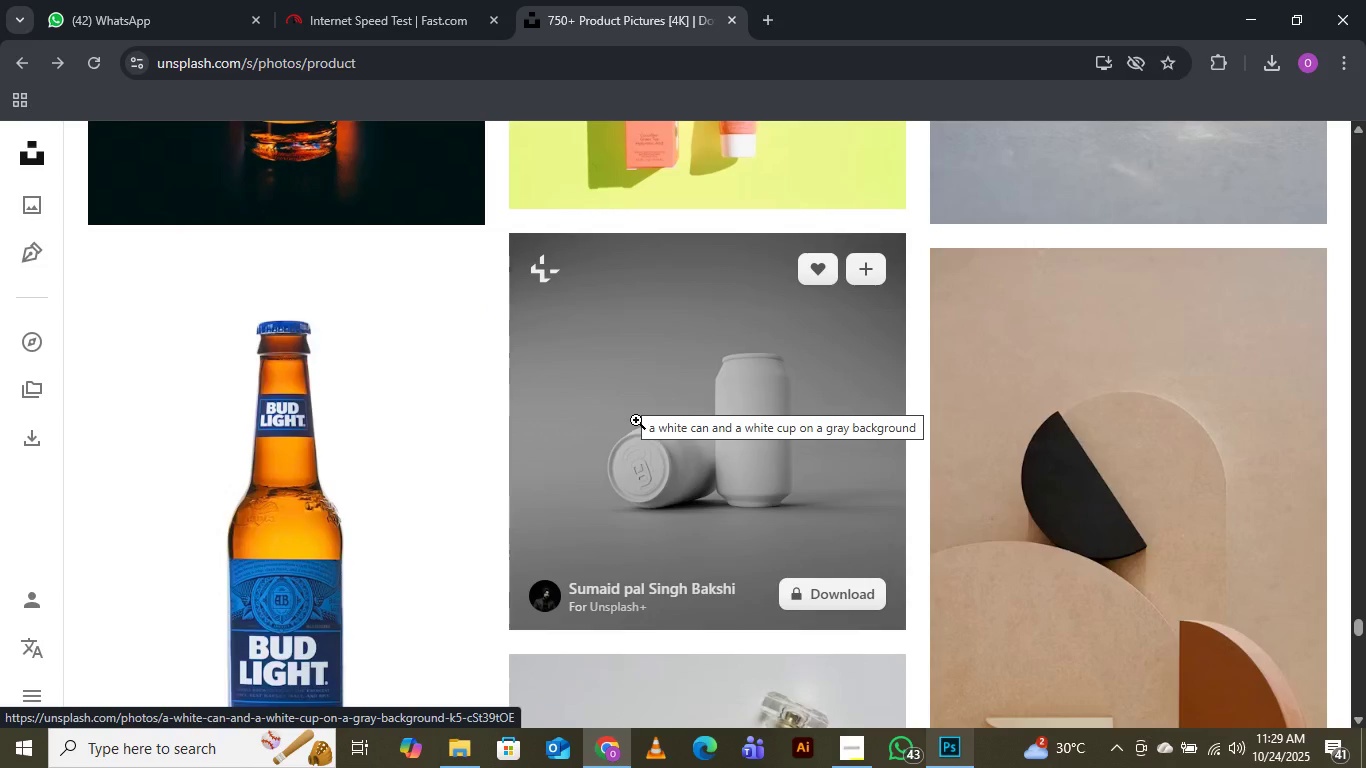 
wait(13.24)
 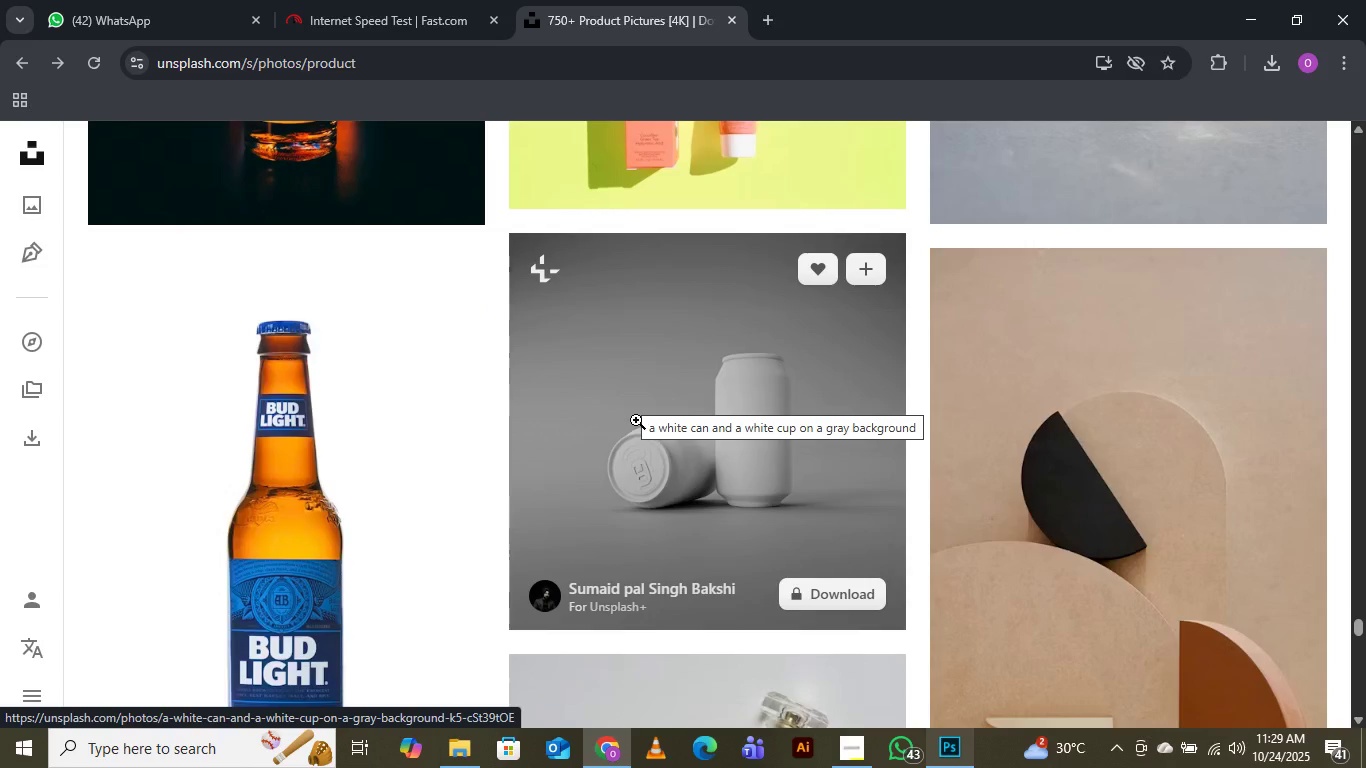 
scroll: coordinate [636, 420], scroll_direction: down, amount: 7.0
 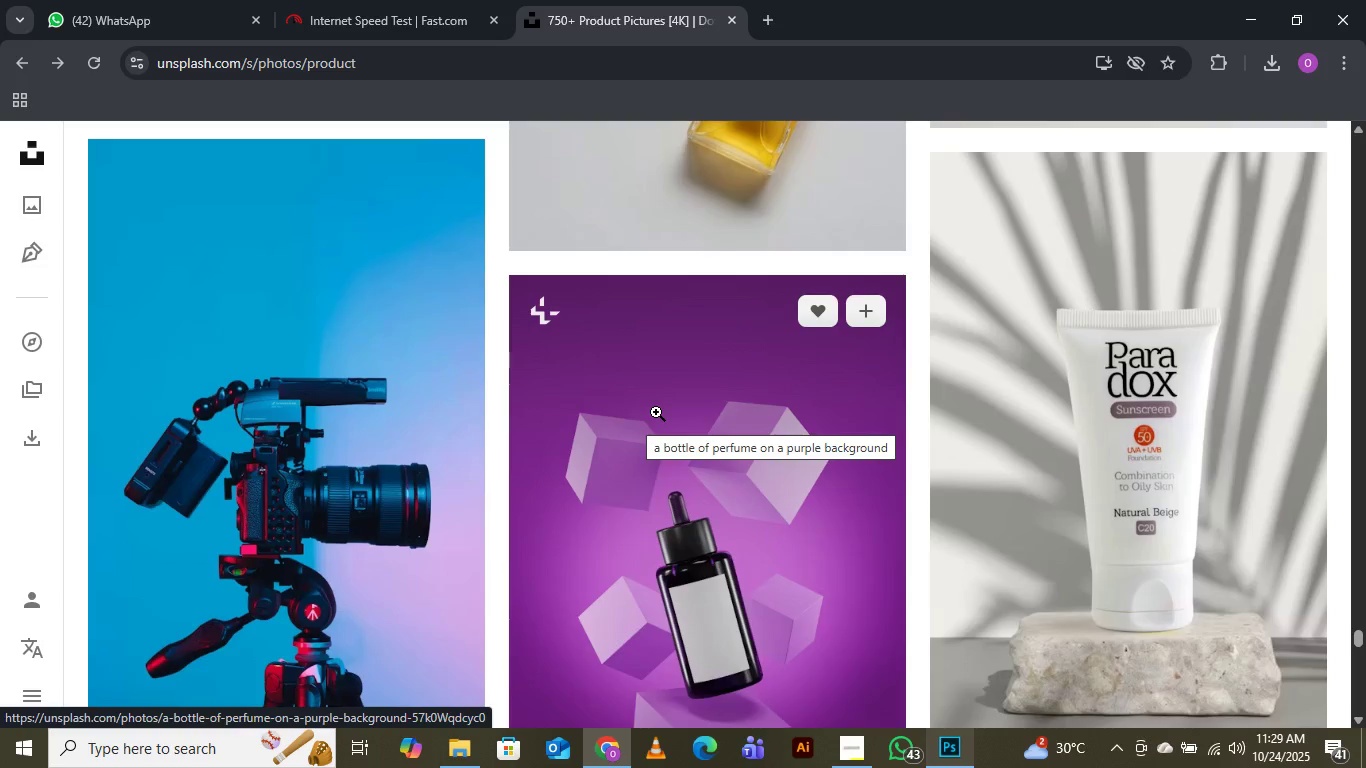 
wait(10.12)
 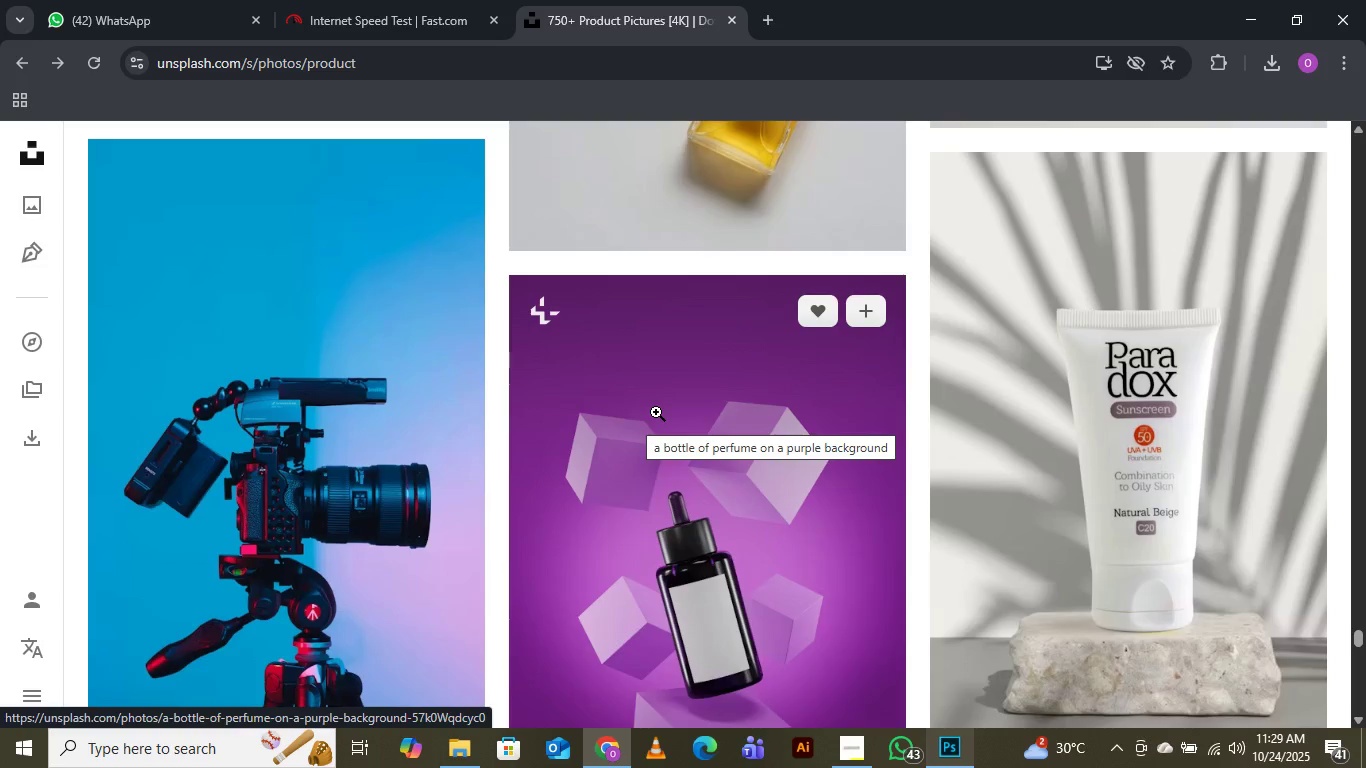 
scroll: coordinate [718, 489], scroll_direction: down, amount: 8.0
 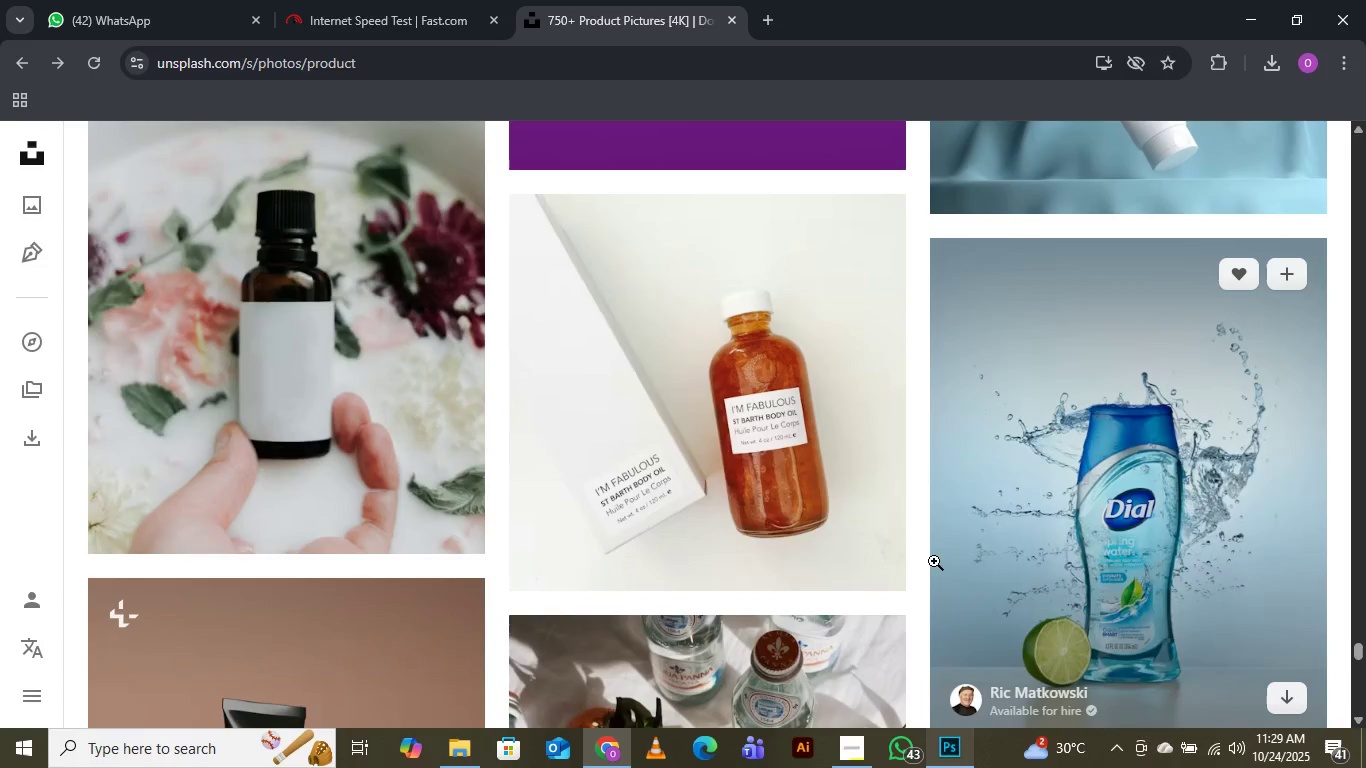 
mouse_move([893, 541])
 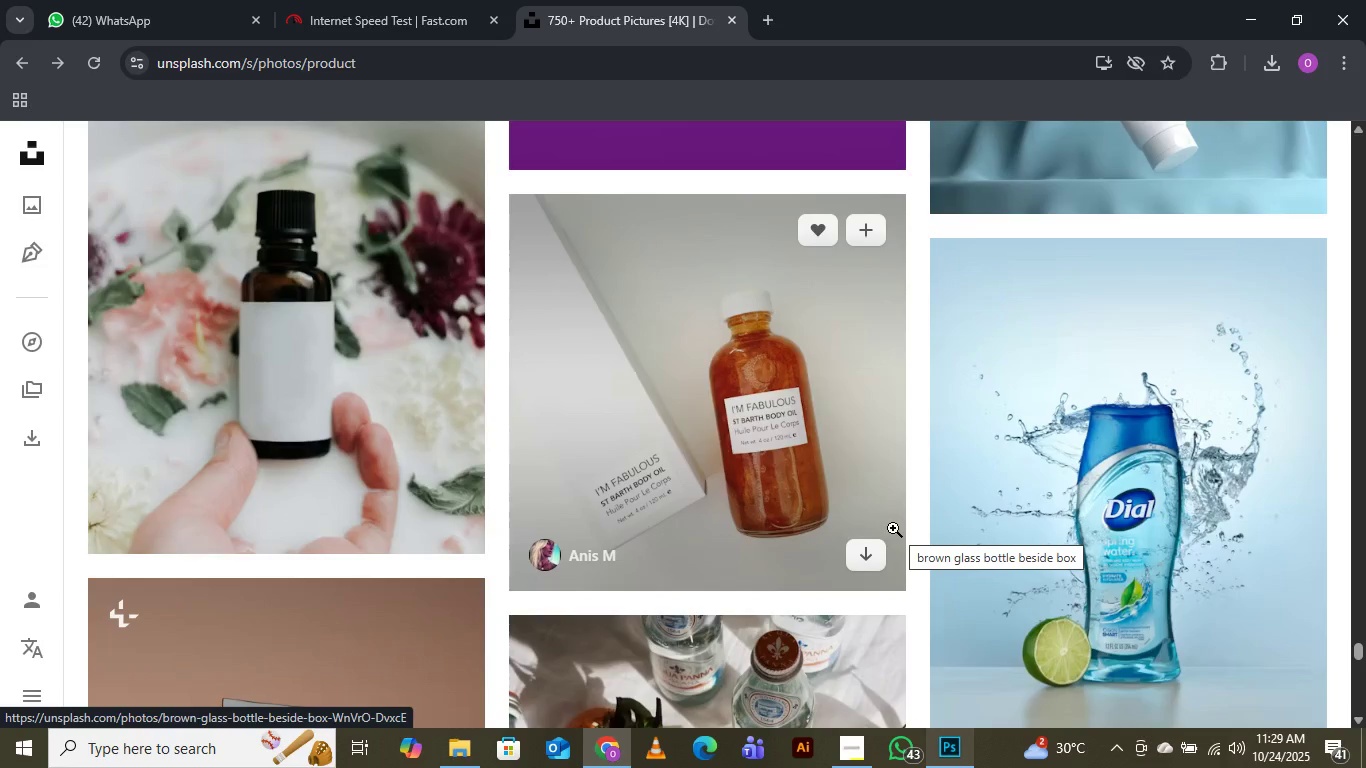 
scroll: coordinate [1042, 469], scroll_direction: down, amount: 21.0
 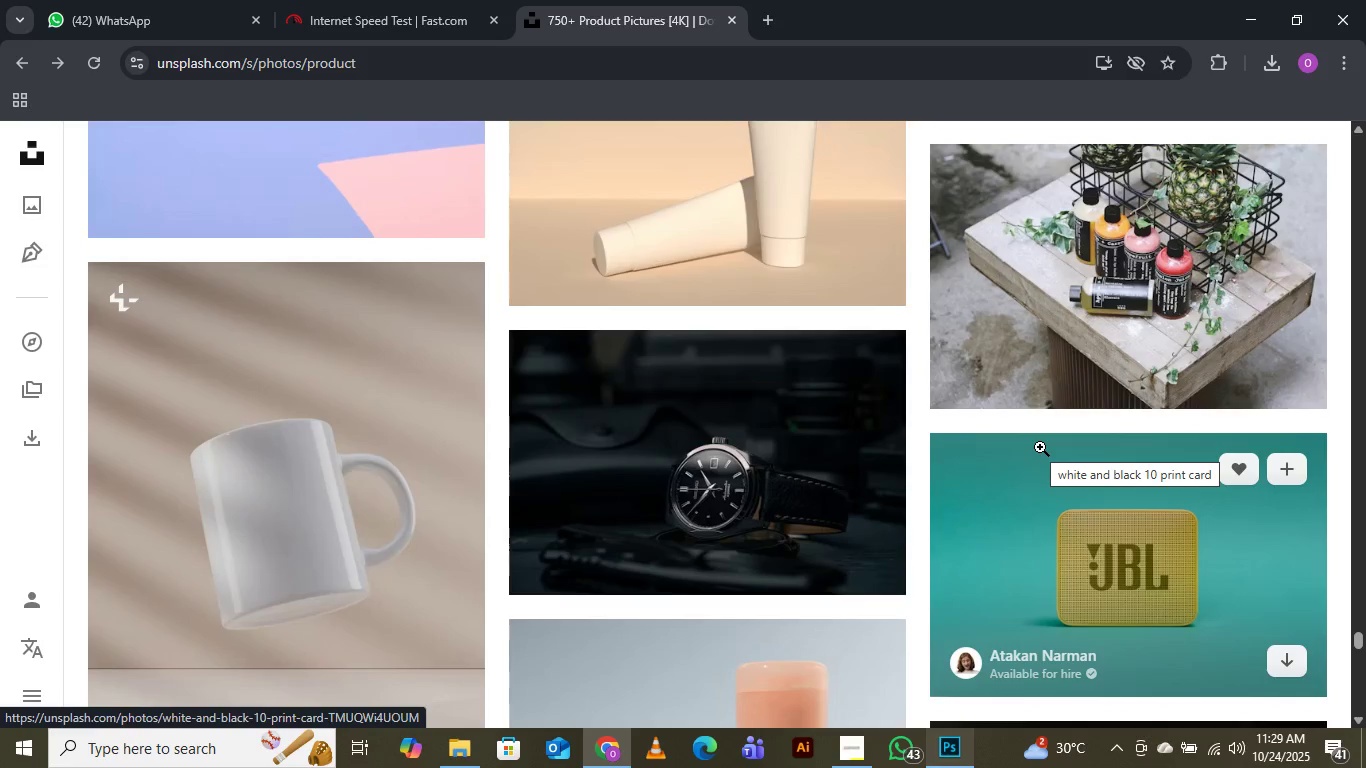 
scroll: coordinate [1274, 429], scroll_direction: down, amount: 17.0
 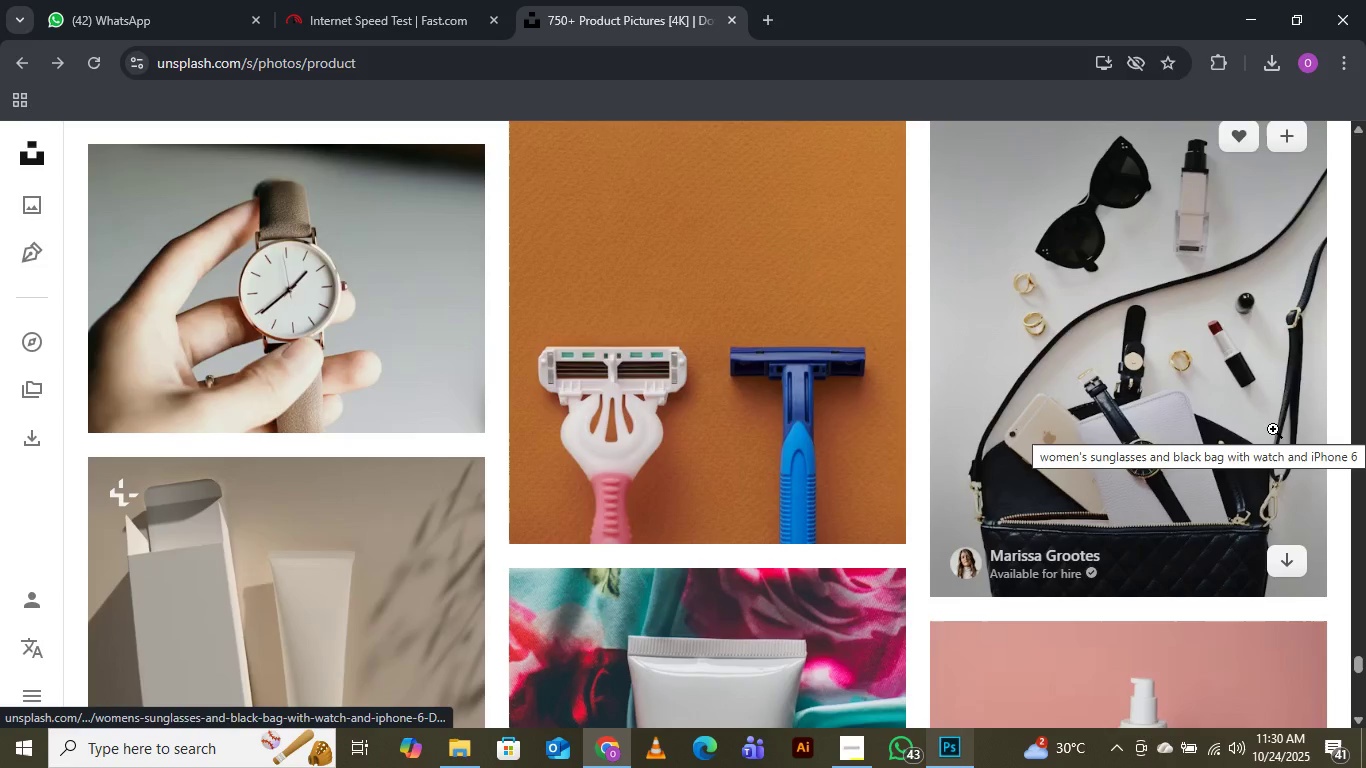 
scroll: coordinate [1312, 452], scroll_direction: down, amount: 16.0
 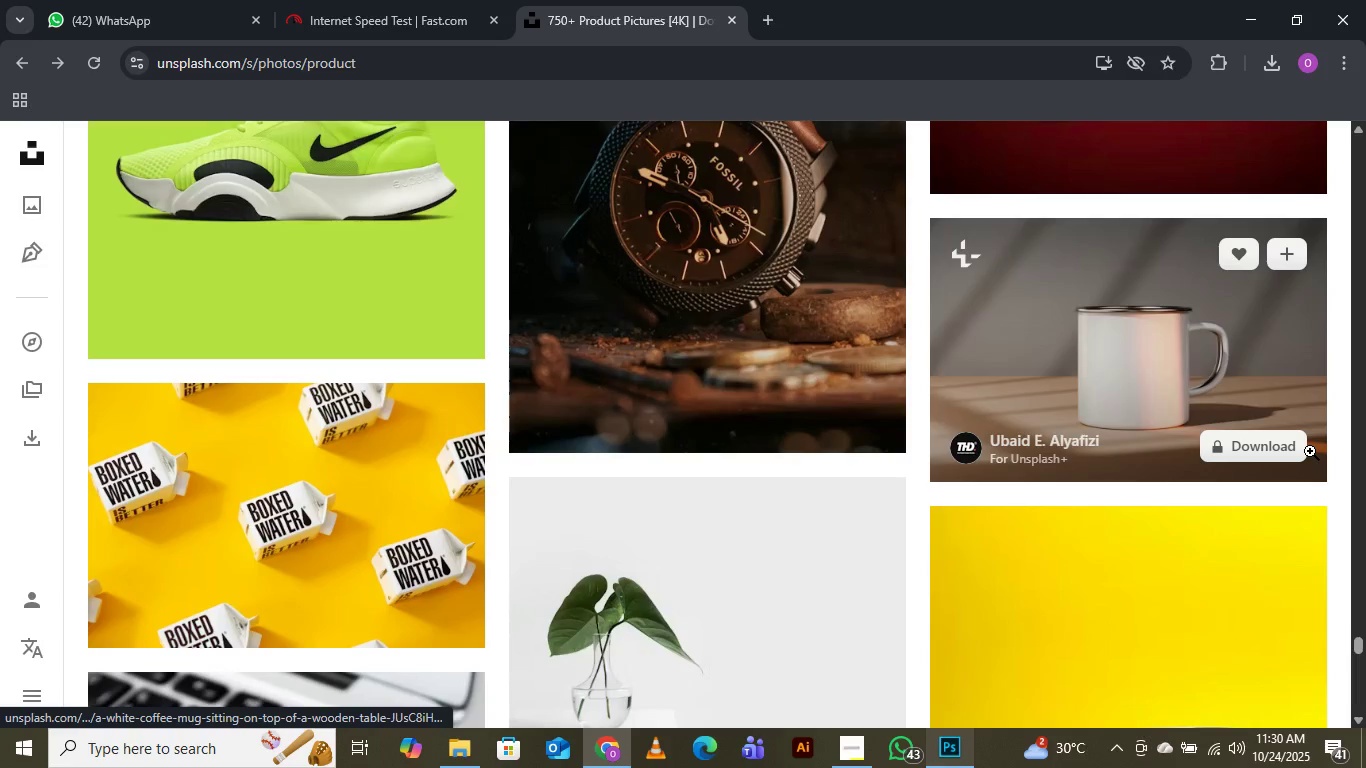 
scroll: coordinate [1309, 450], scroll_direction: down, amount: 18.0
 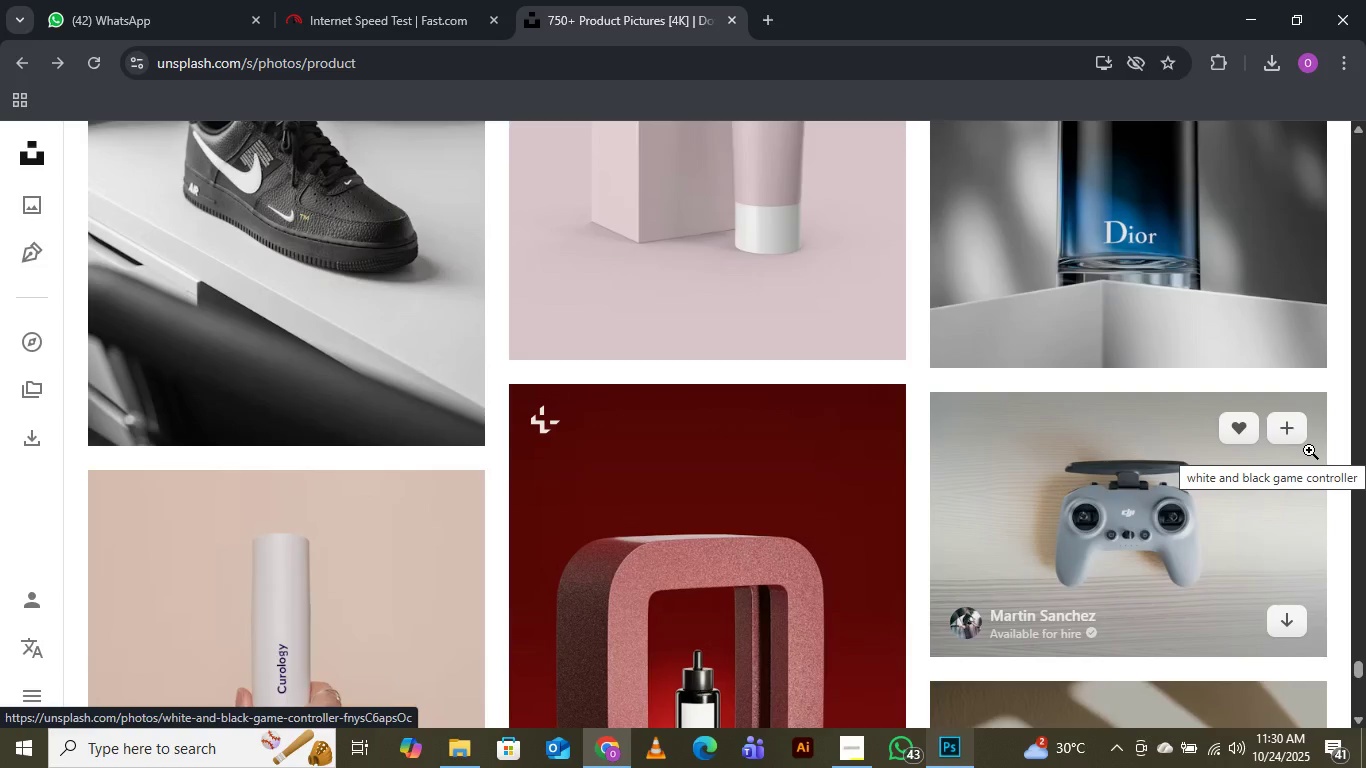 
scroll: coordinate [1357, 429], scroll_direction: down, amount: 31.0
 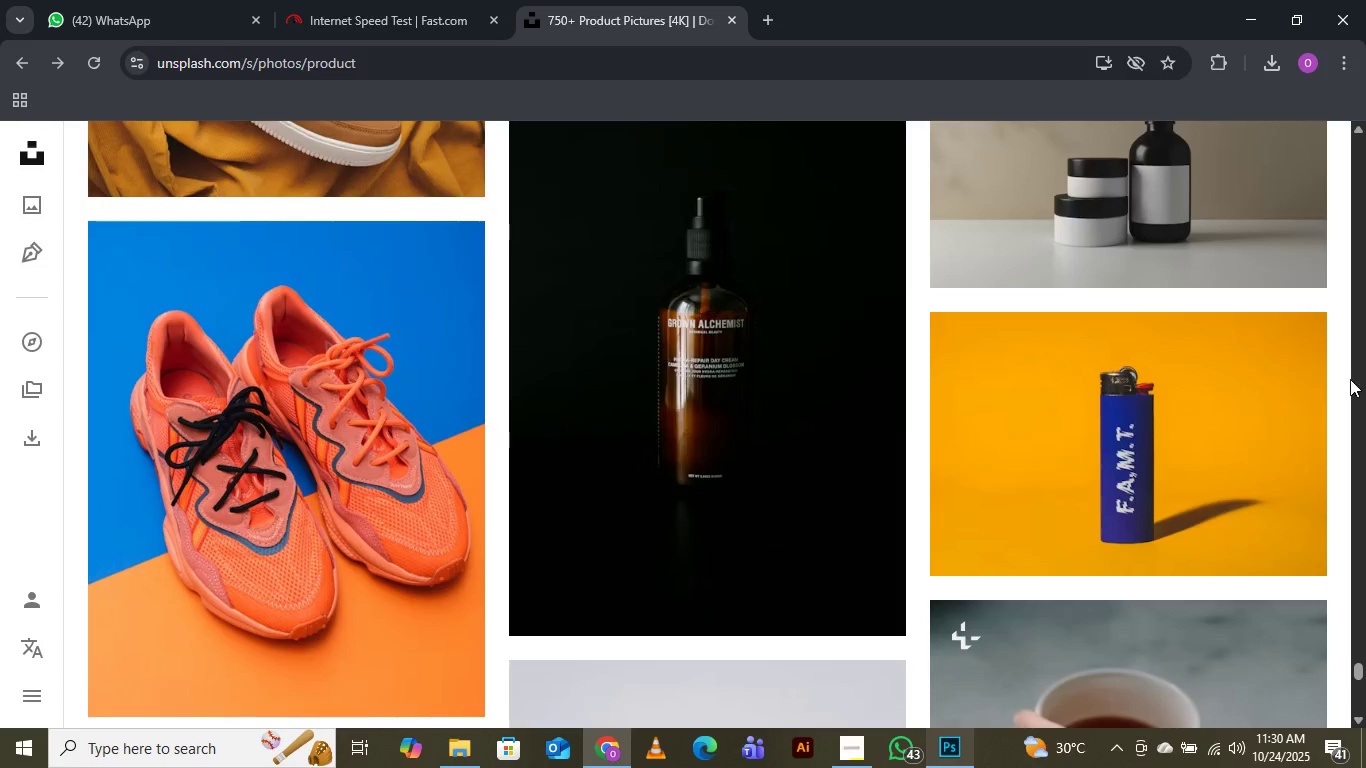 
scroll: coordinate [858, 490], scroll_direction: down, amount: 6.0
 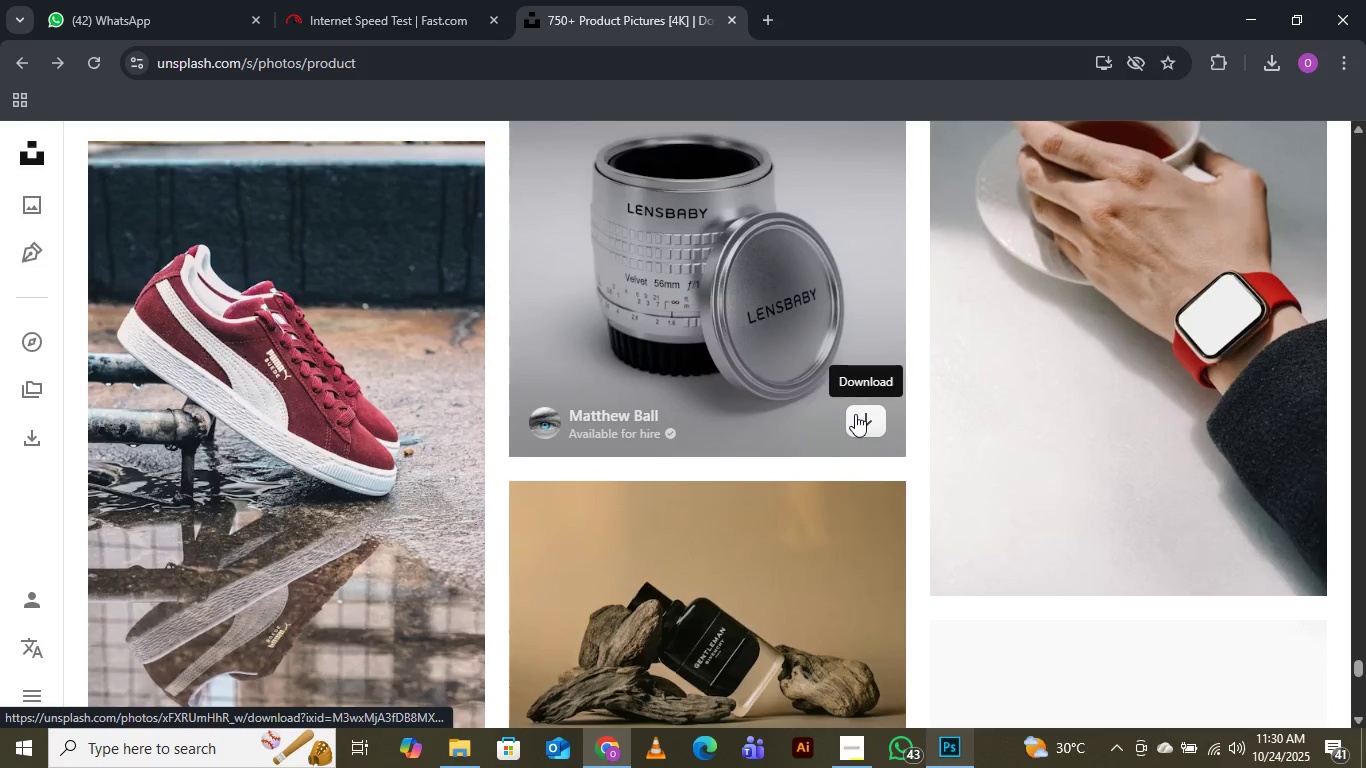 
left_click([856, 415])
 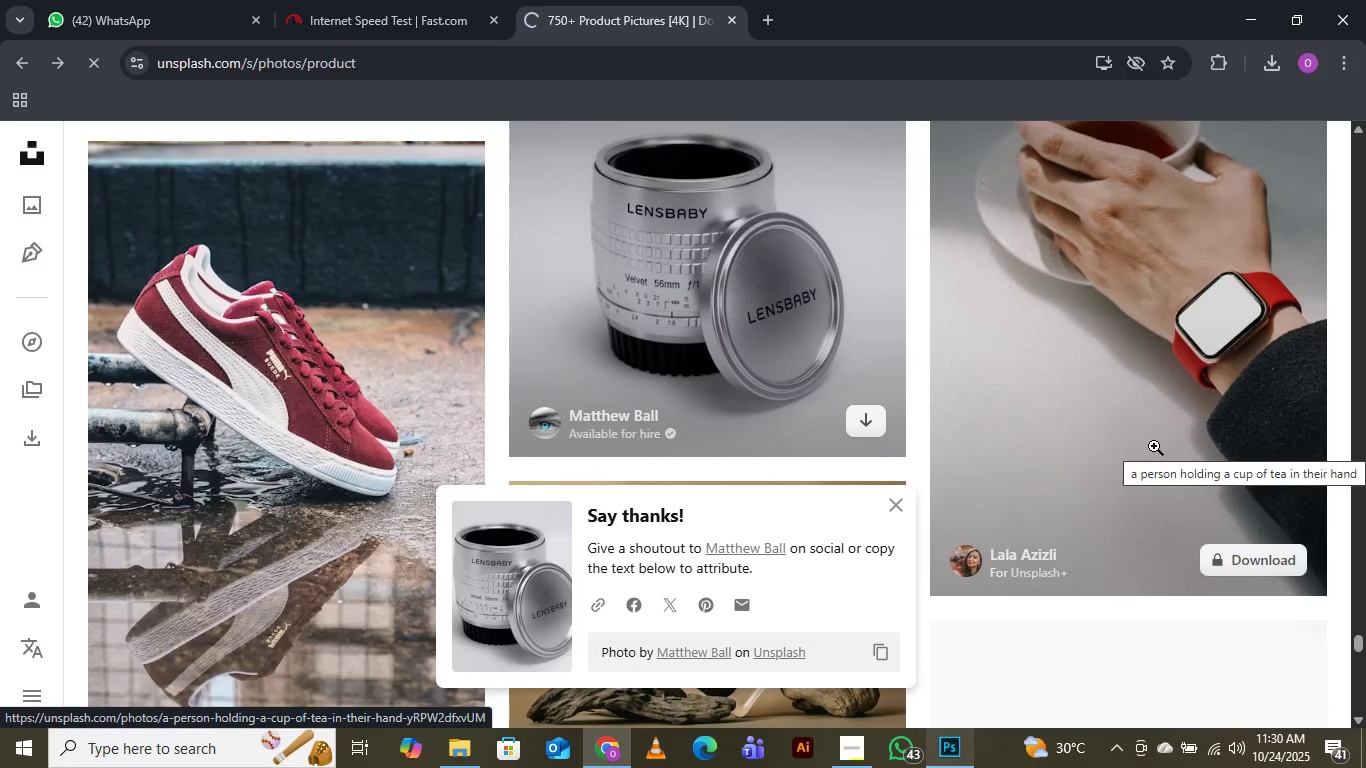 
mouse_move([1037, 414])
 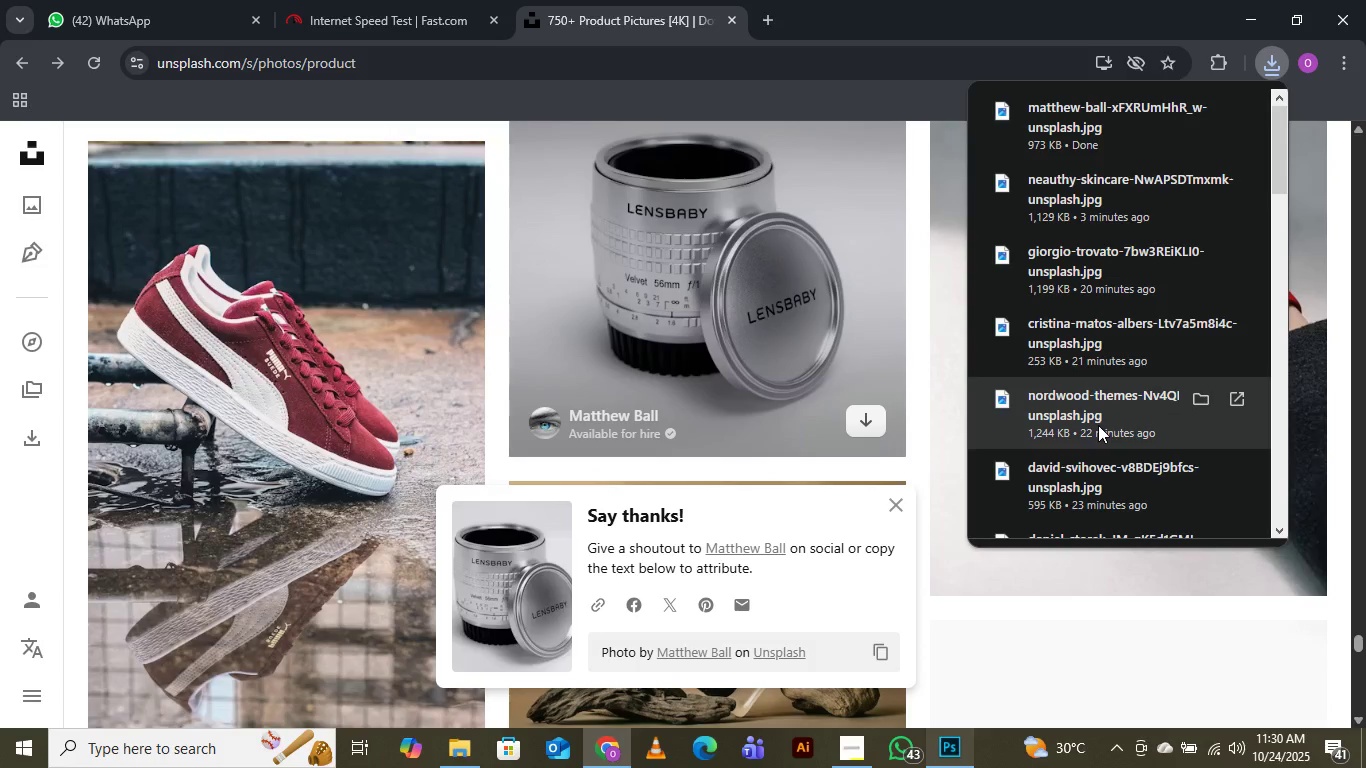 
scroll: coordinate [613, 290], scroll_direction: down, amount: 13.0
 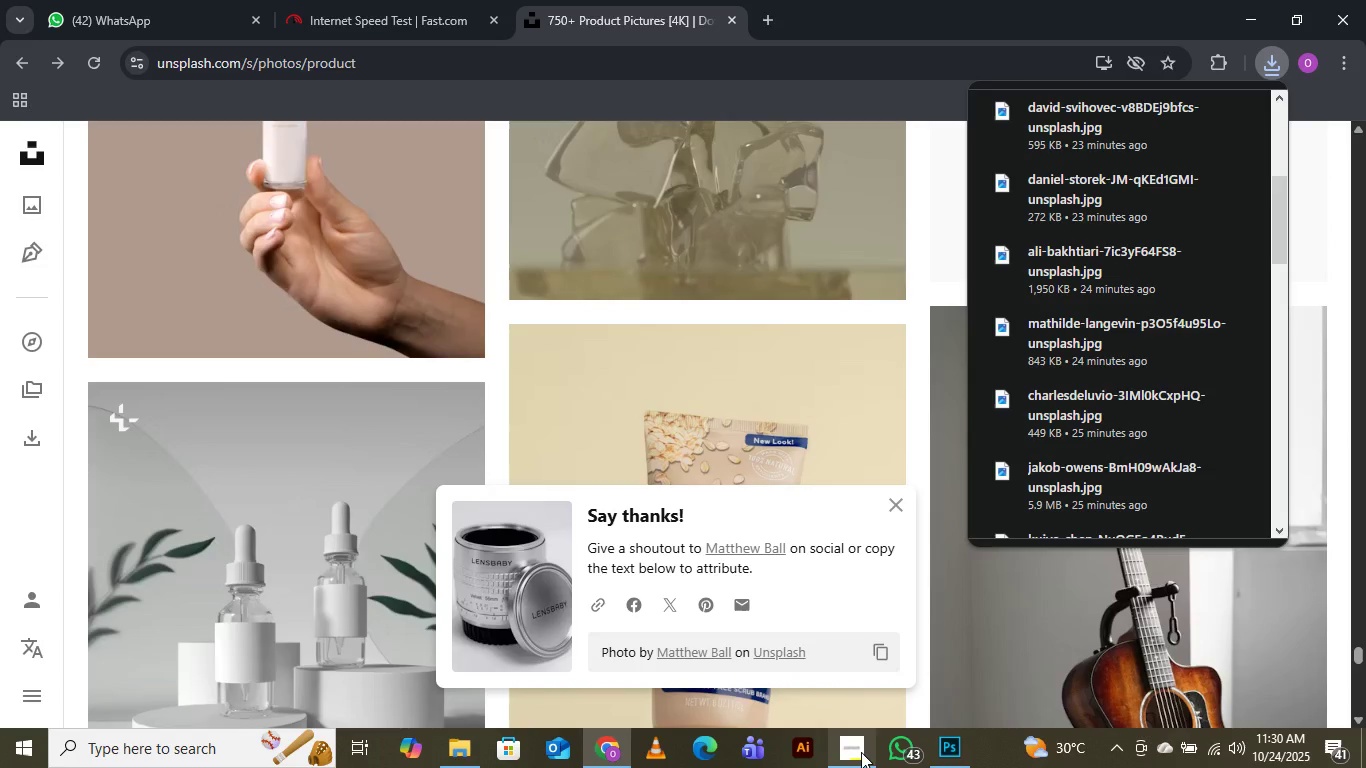 
left_click([861, 752])